 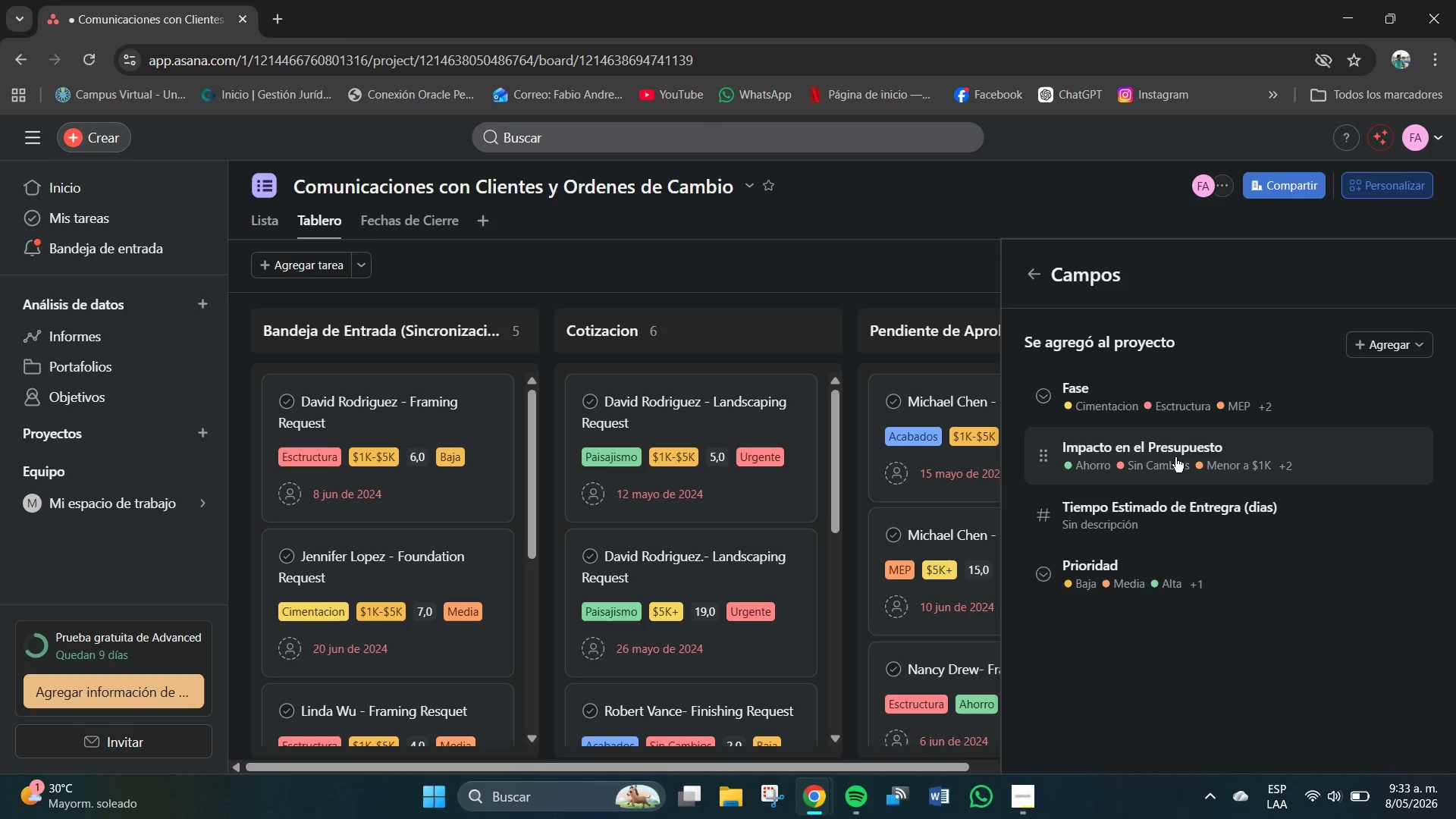 
left_click([1408, 187])
 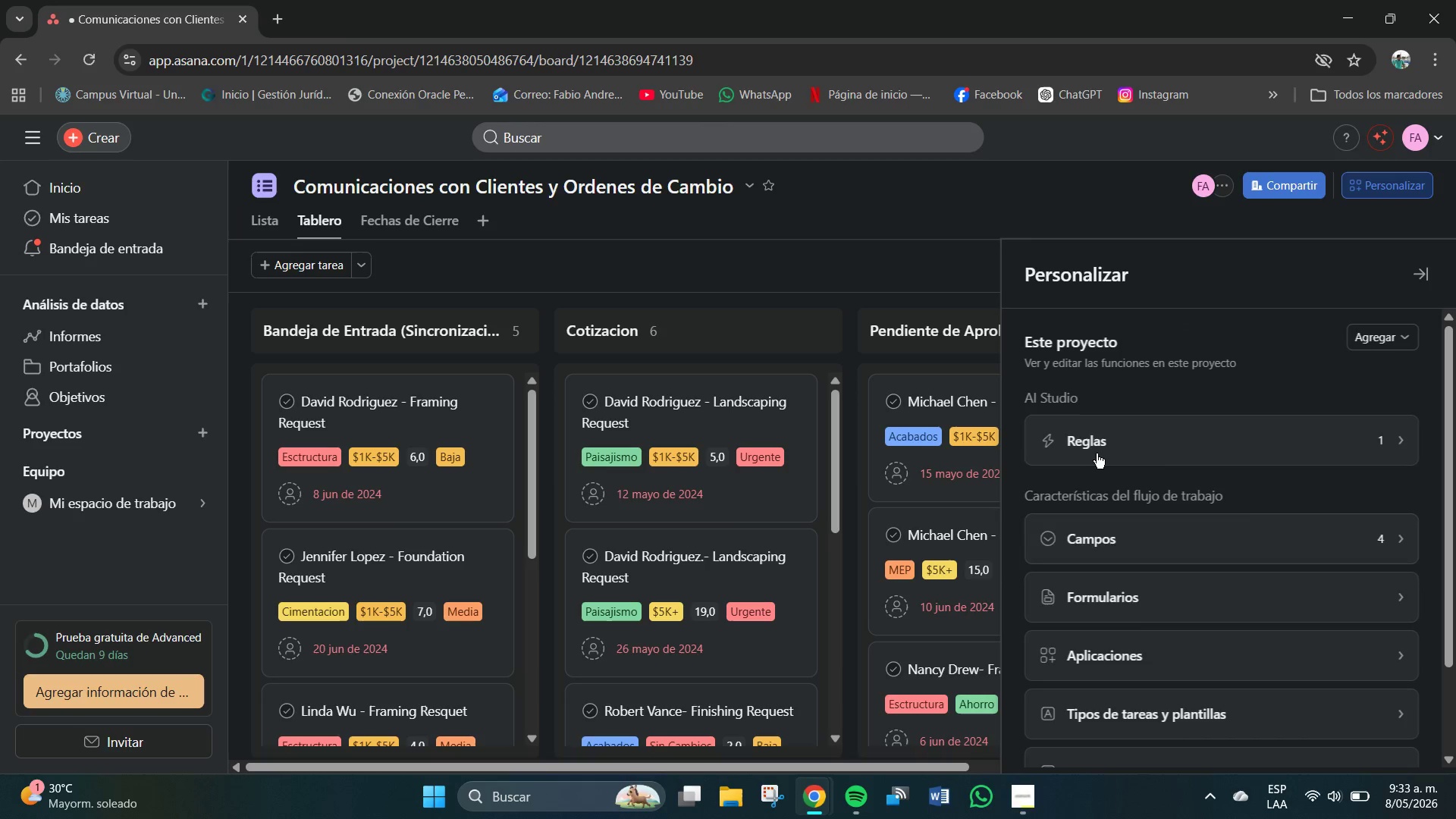 
left_click([1100, 446])
 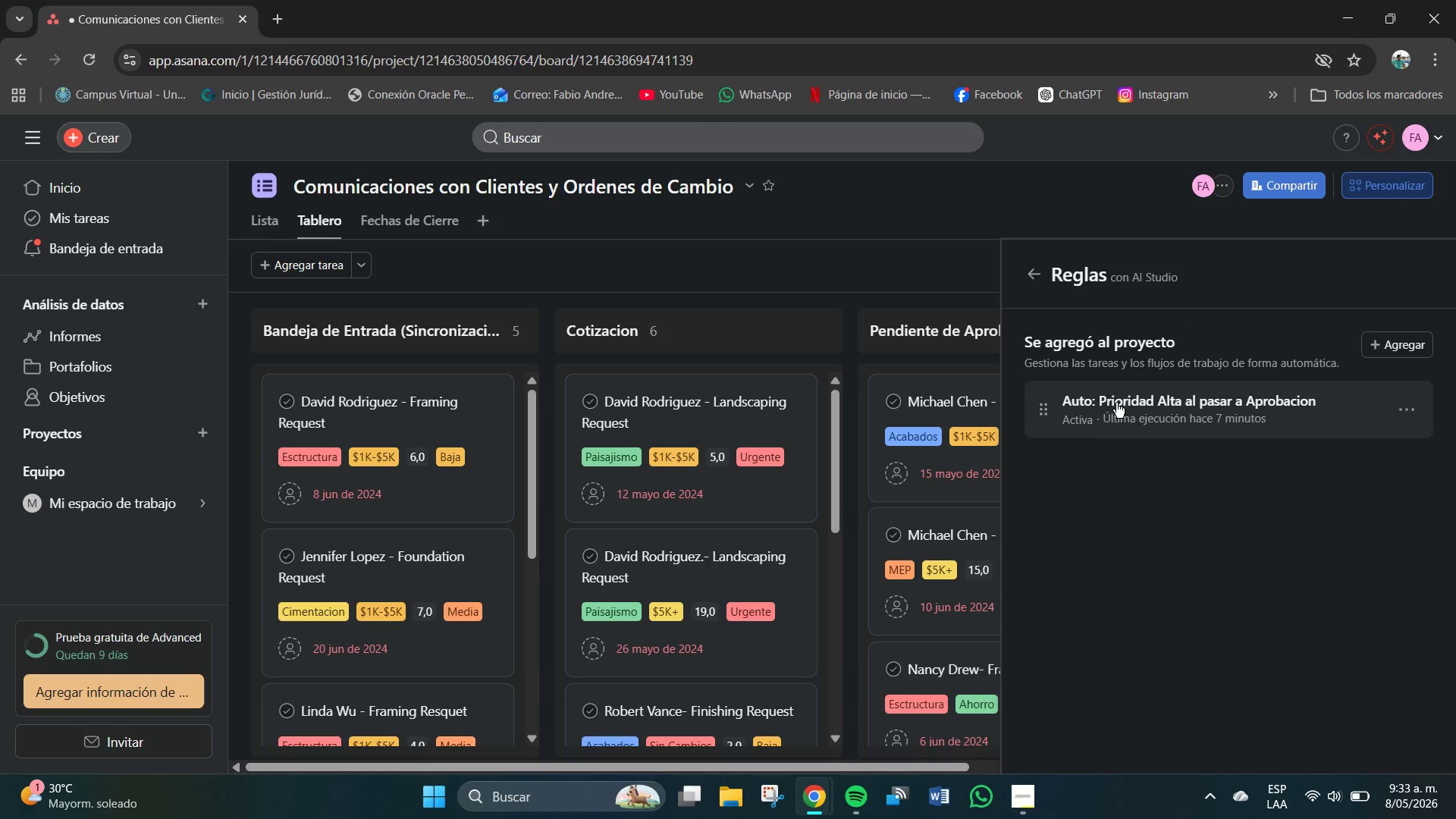 
left_click([1130, 427])
 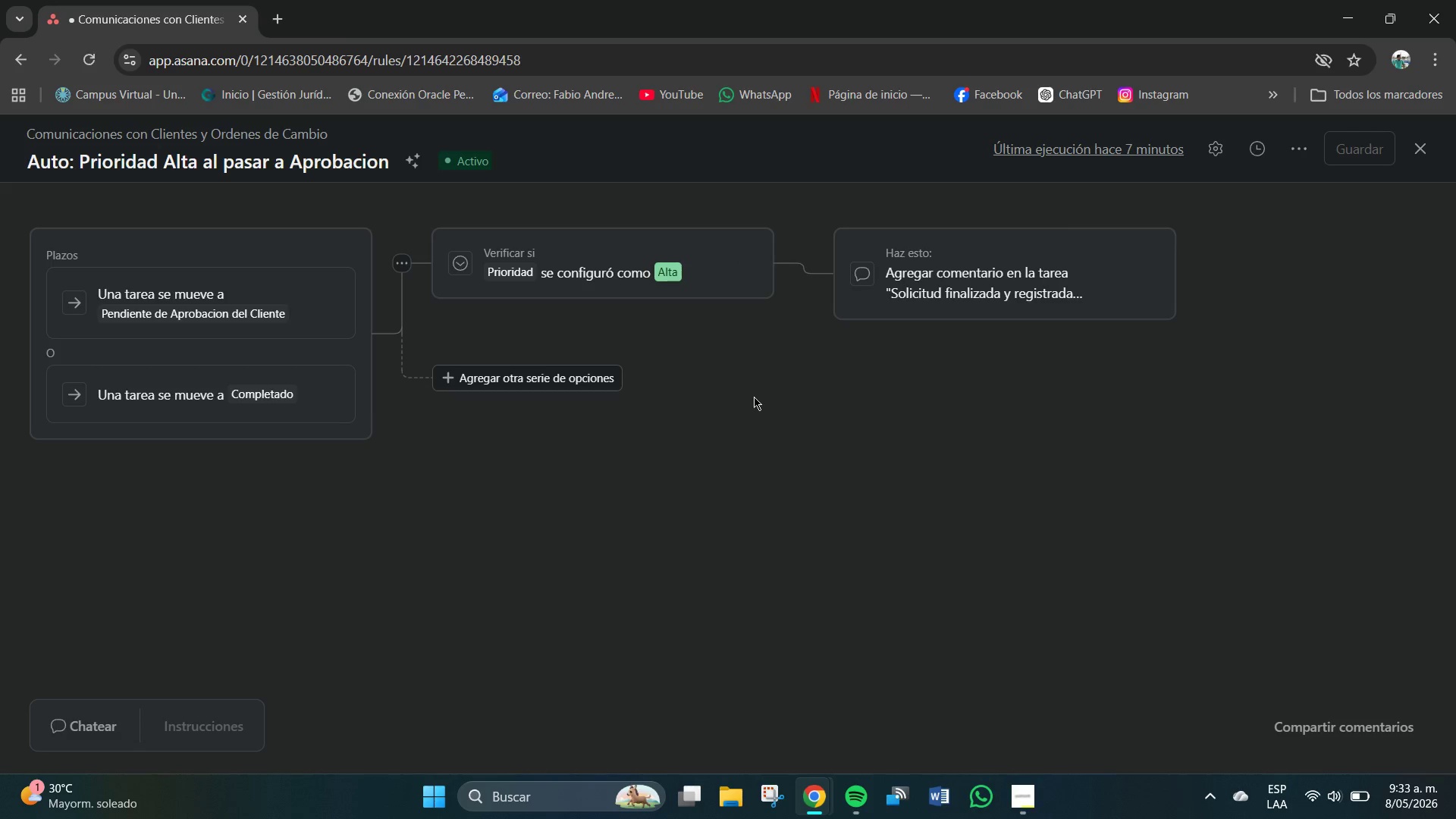 
wait(10.84)
 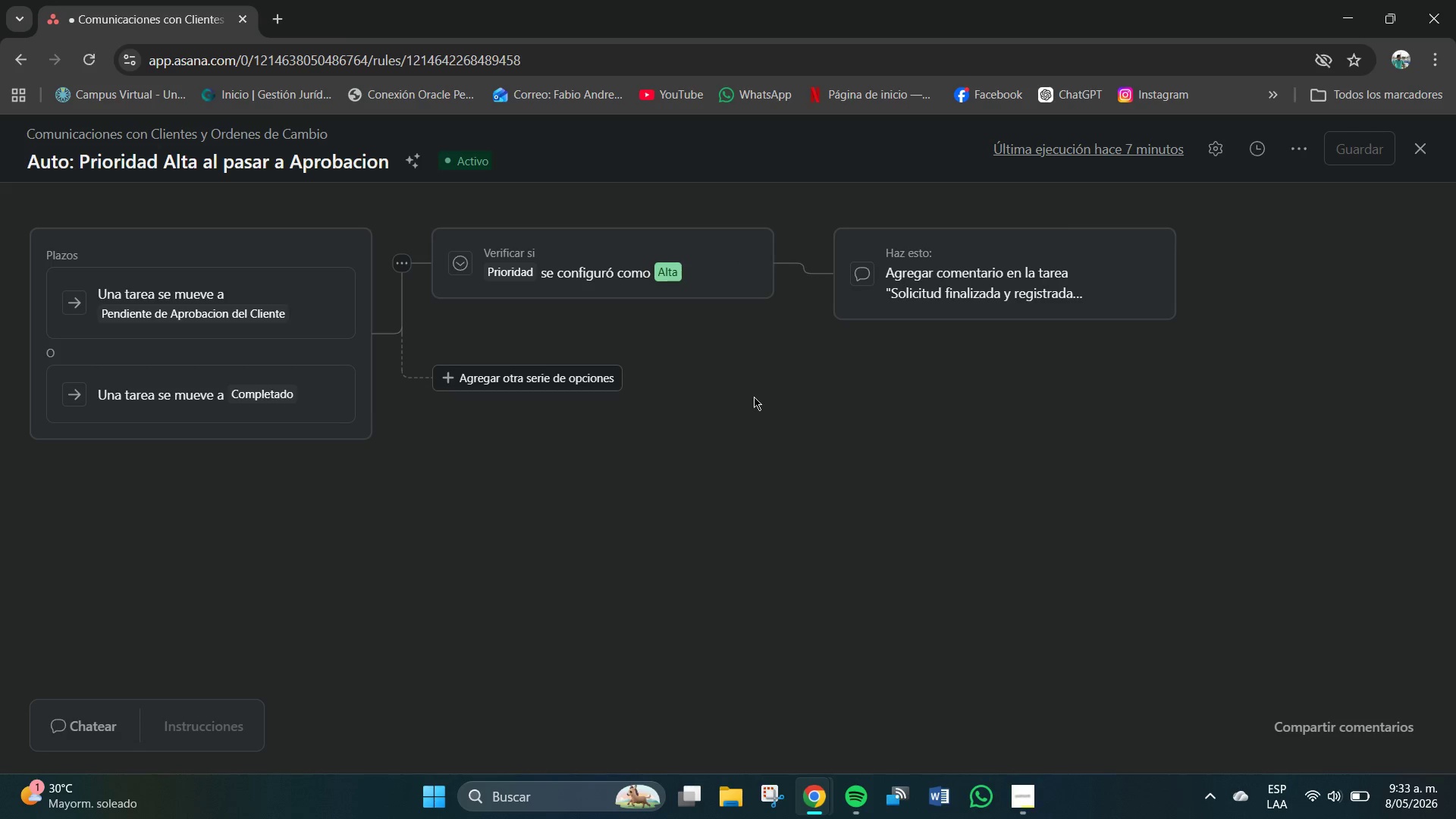 
left_click([1425, 146])
 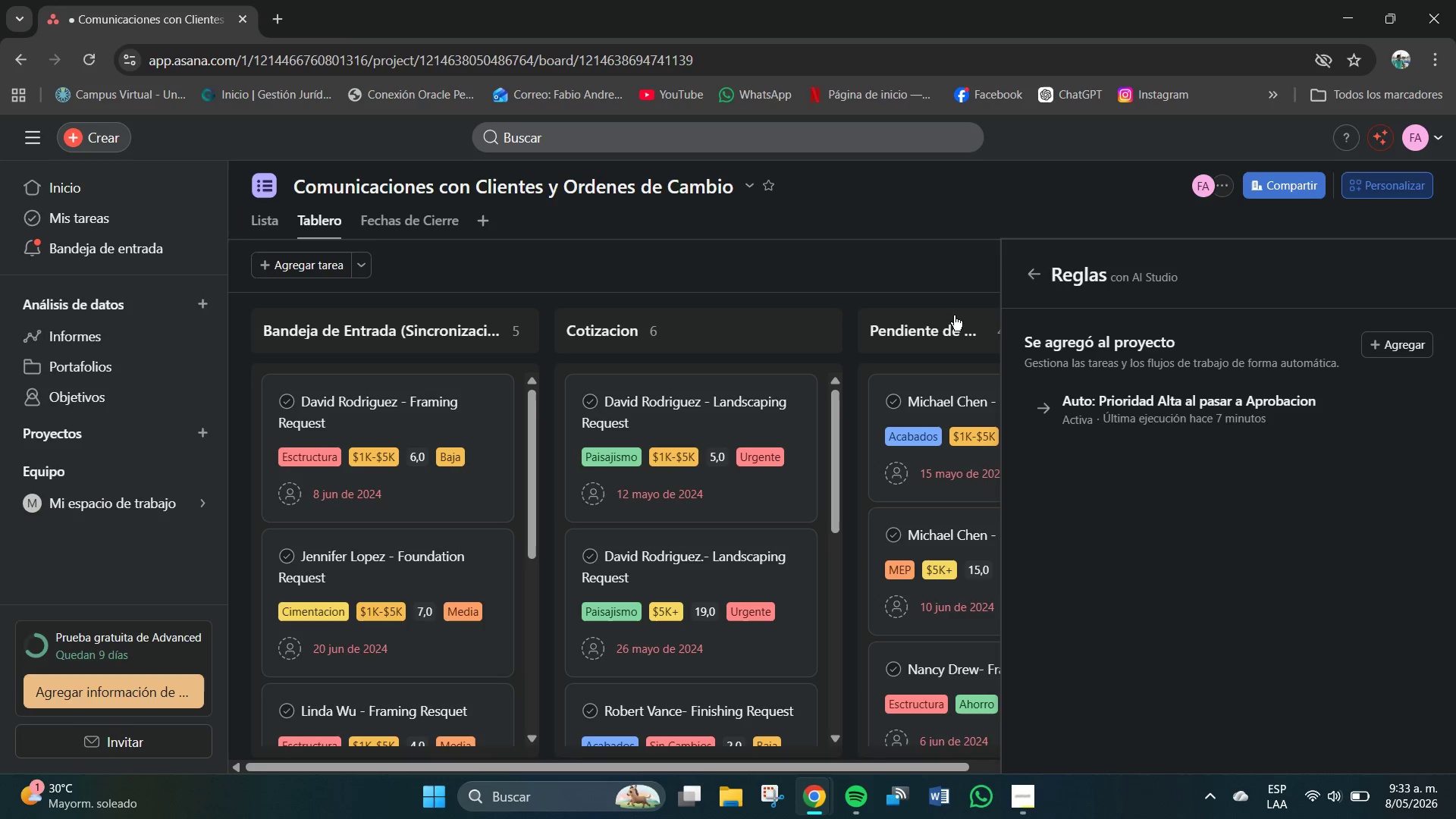 
left_click([929, 270])
 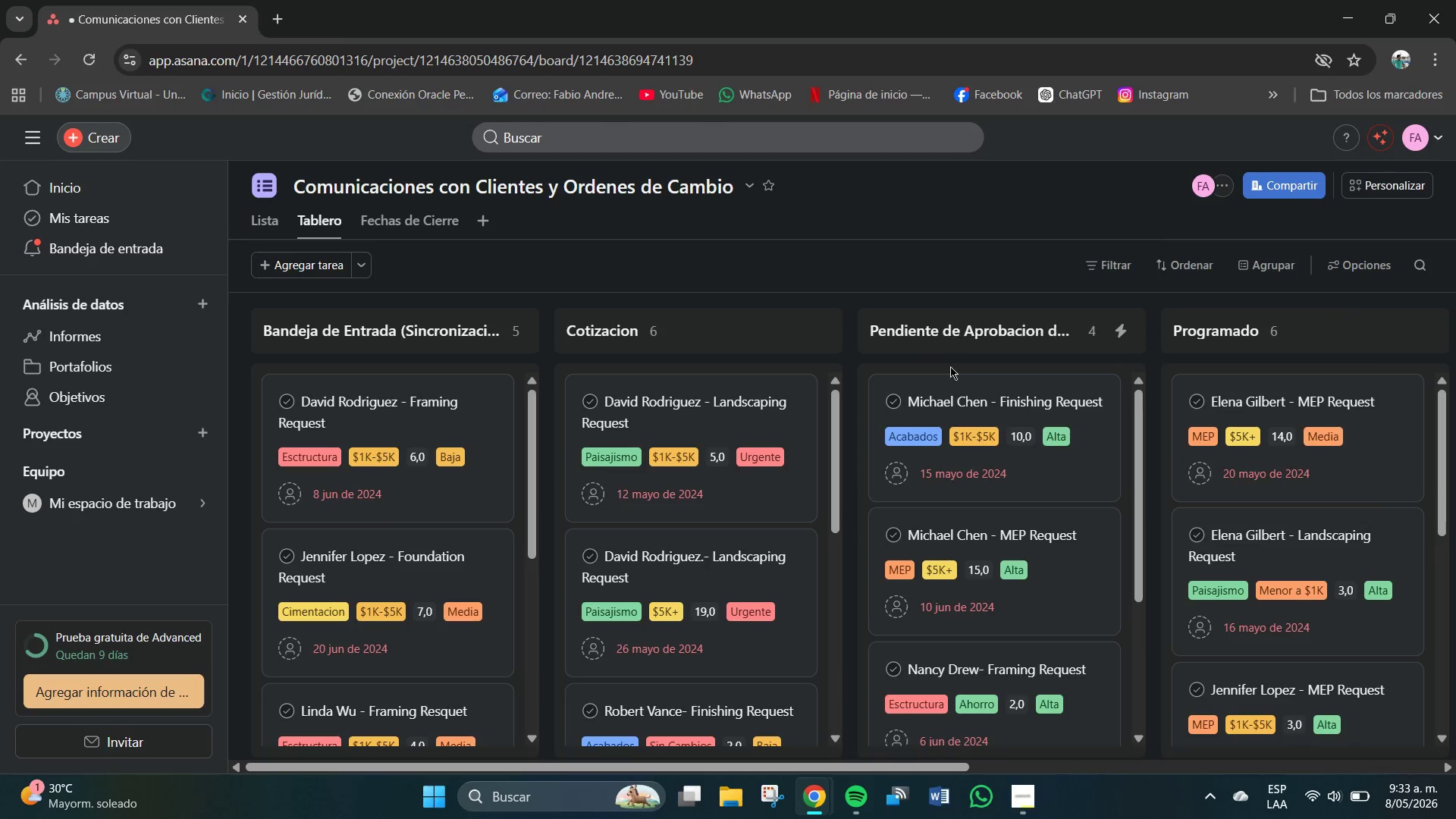 
scroll: coordinate [376, 494], scroll_direction: up, amount: 9.0
 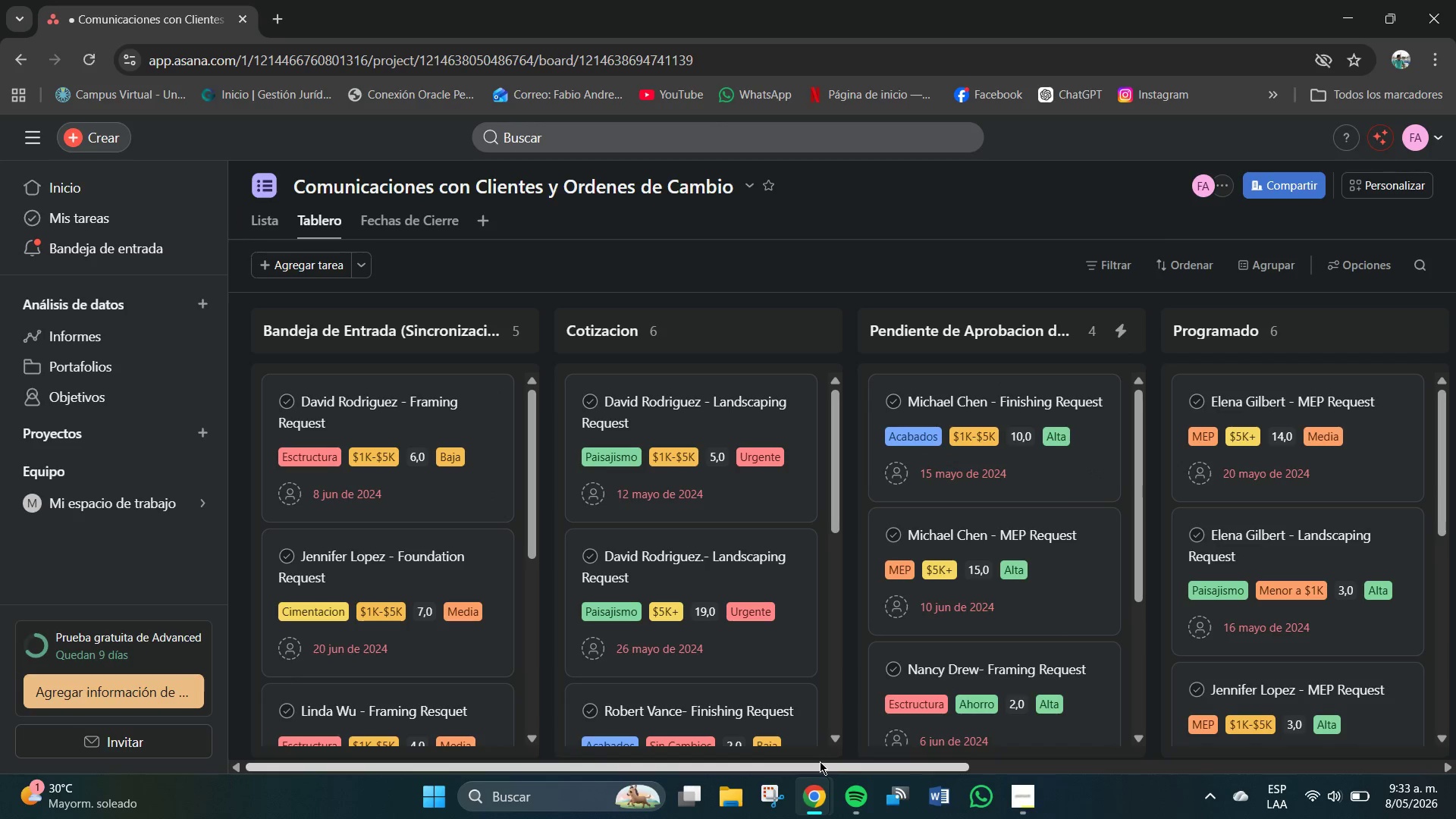 
left_click_drag(start_coordinate=[814, 761], to_coordinate=[781, 762])
 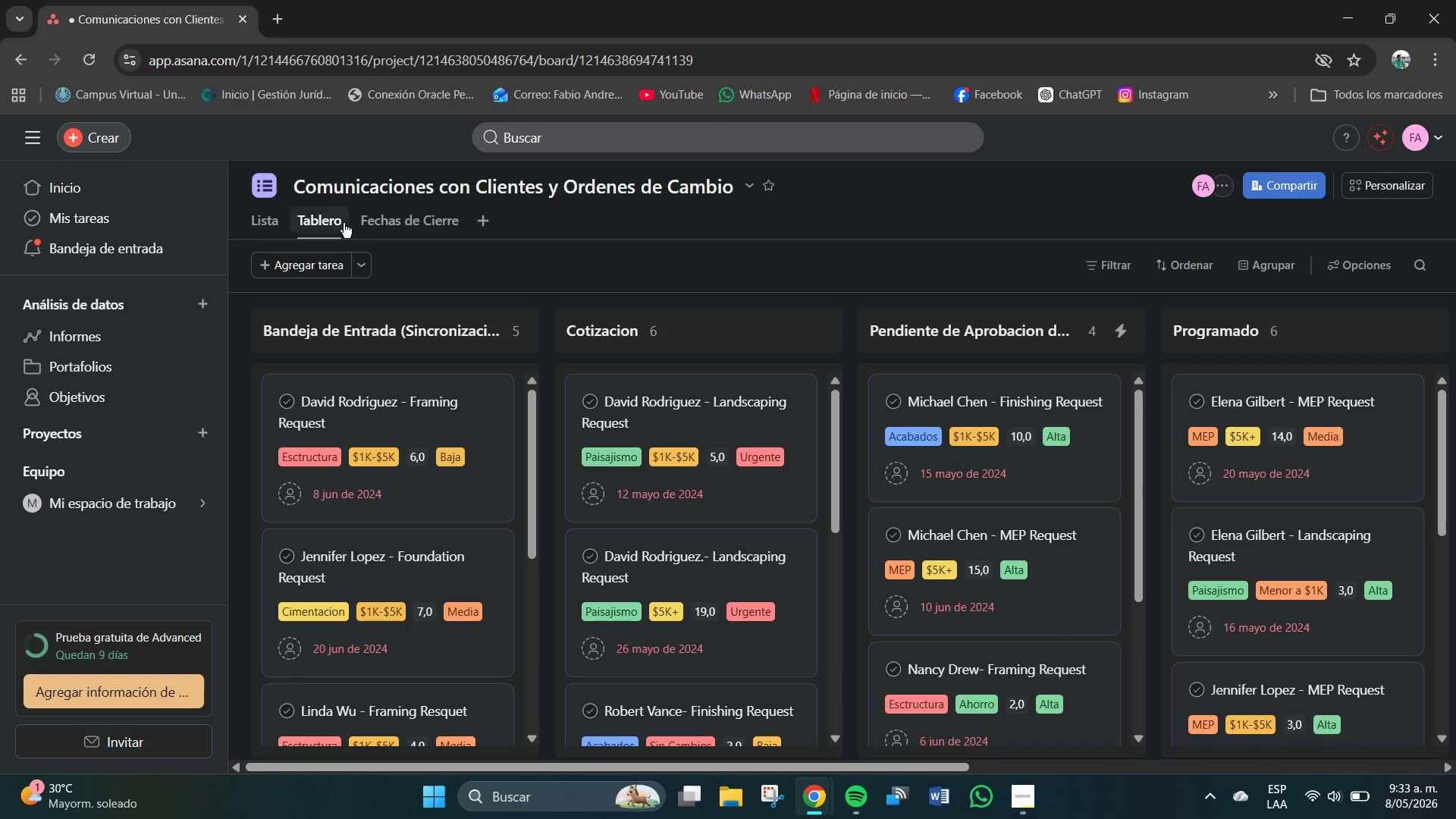 
left_click([400, 209])
 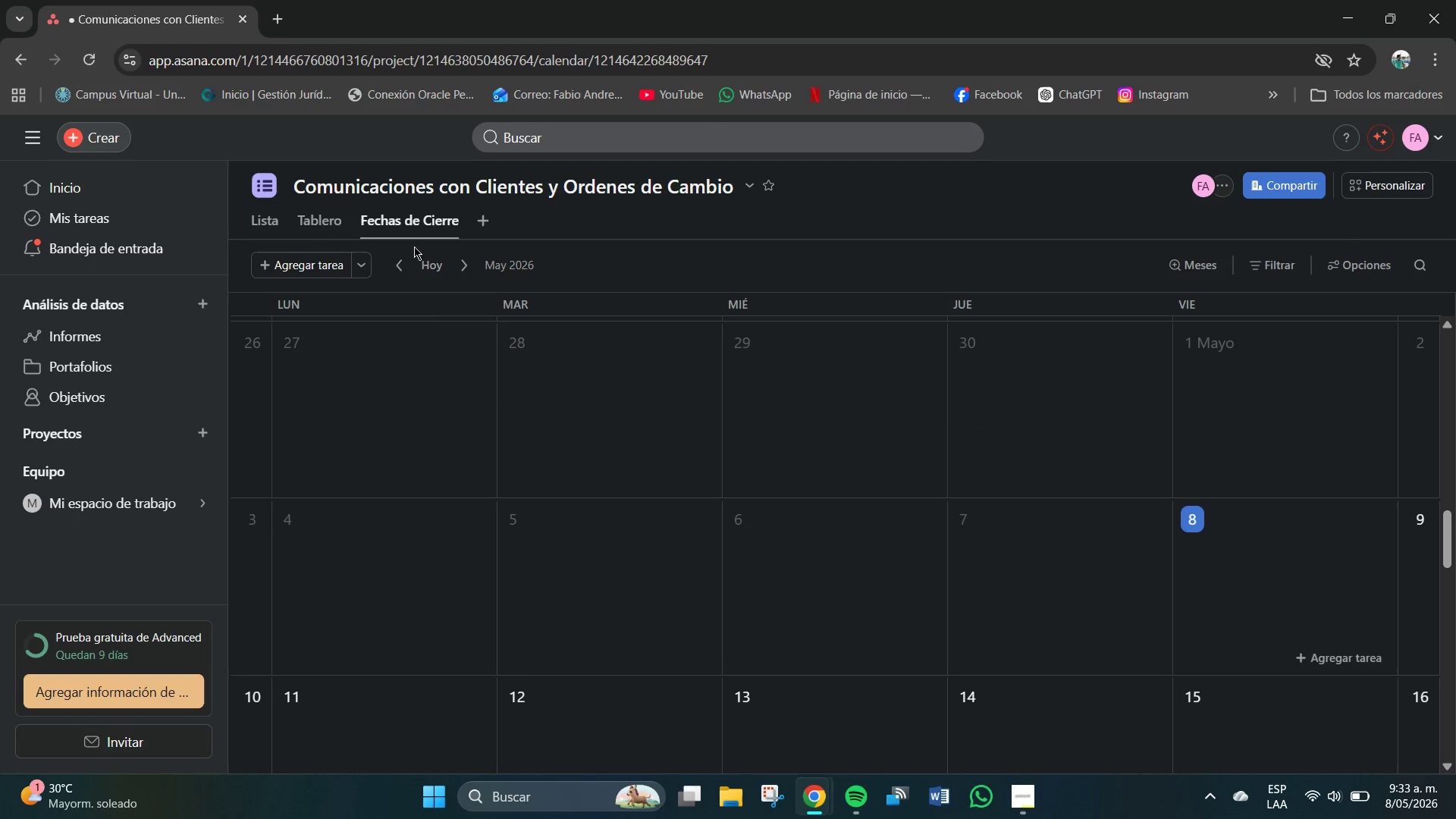 
double_click([407, 256])
 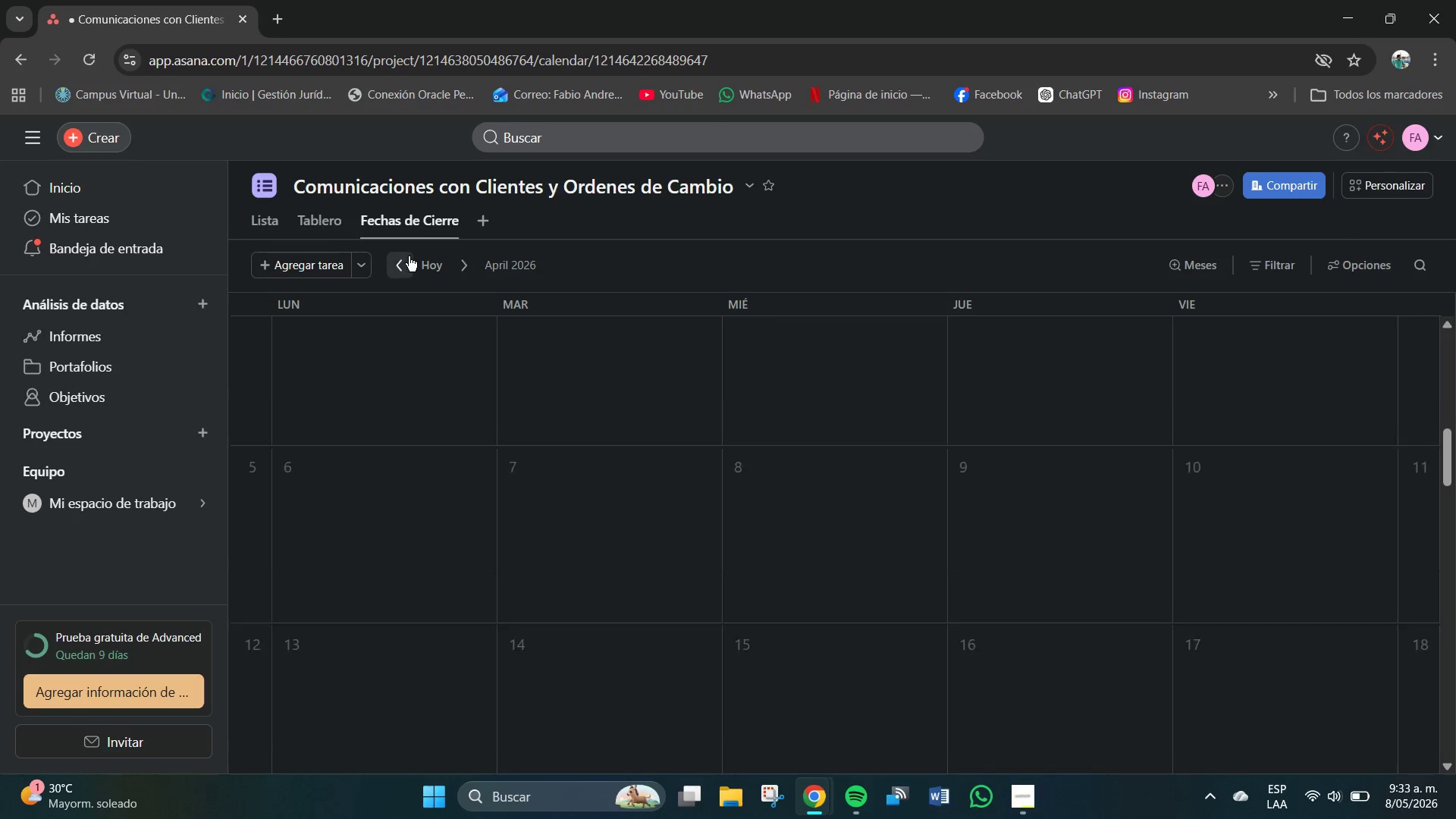 
triple_click([409, 256])
 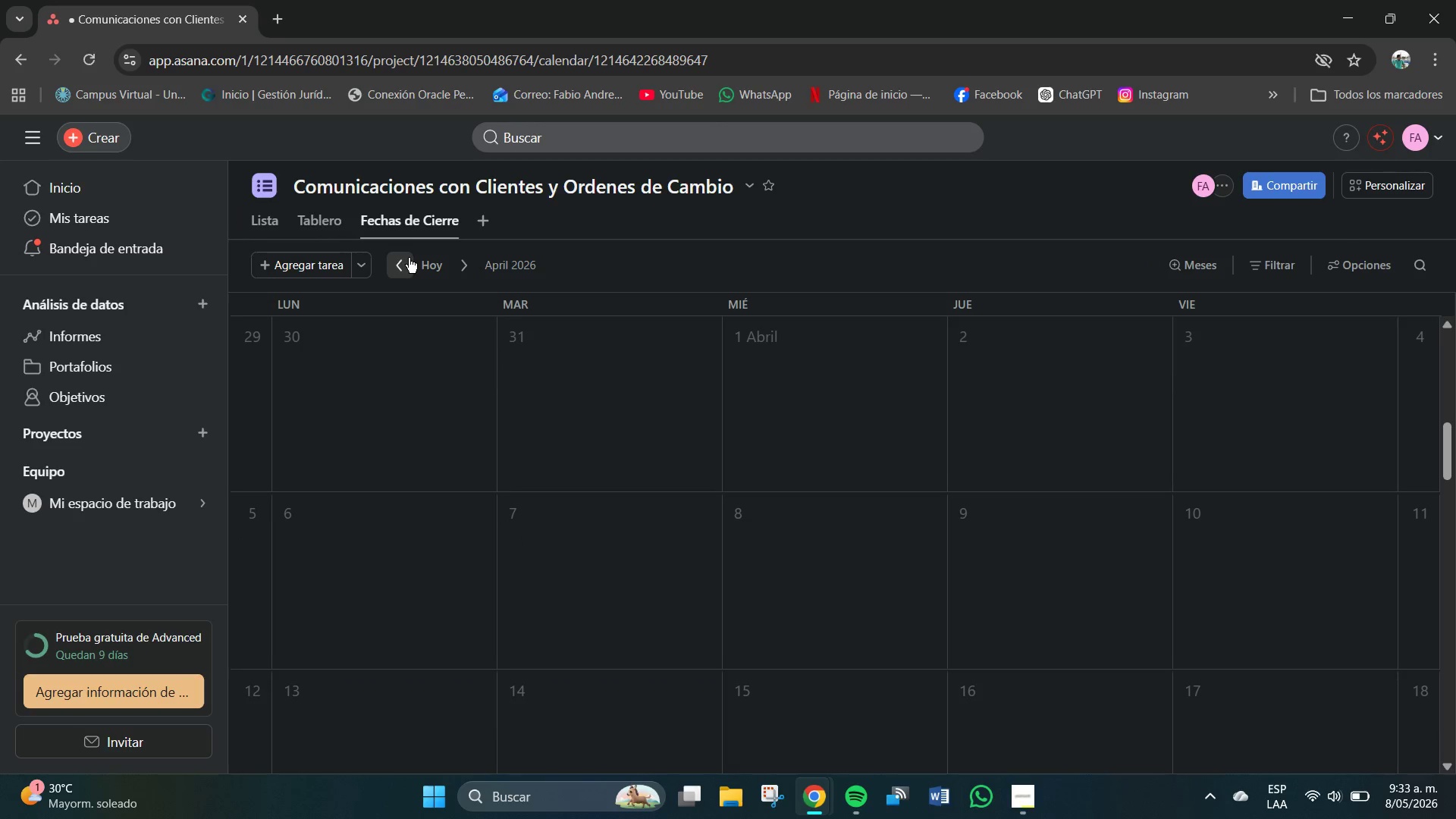 
triple_click([409, 258])
 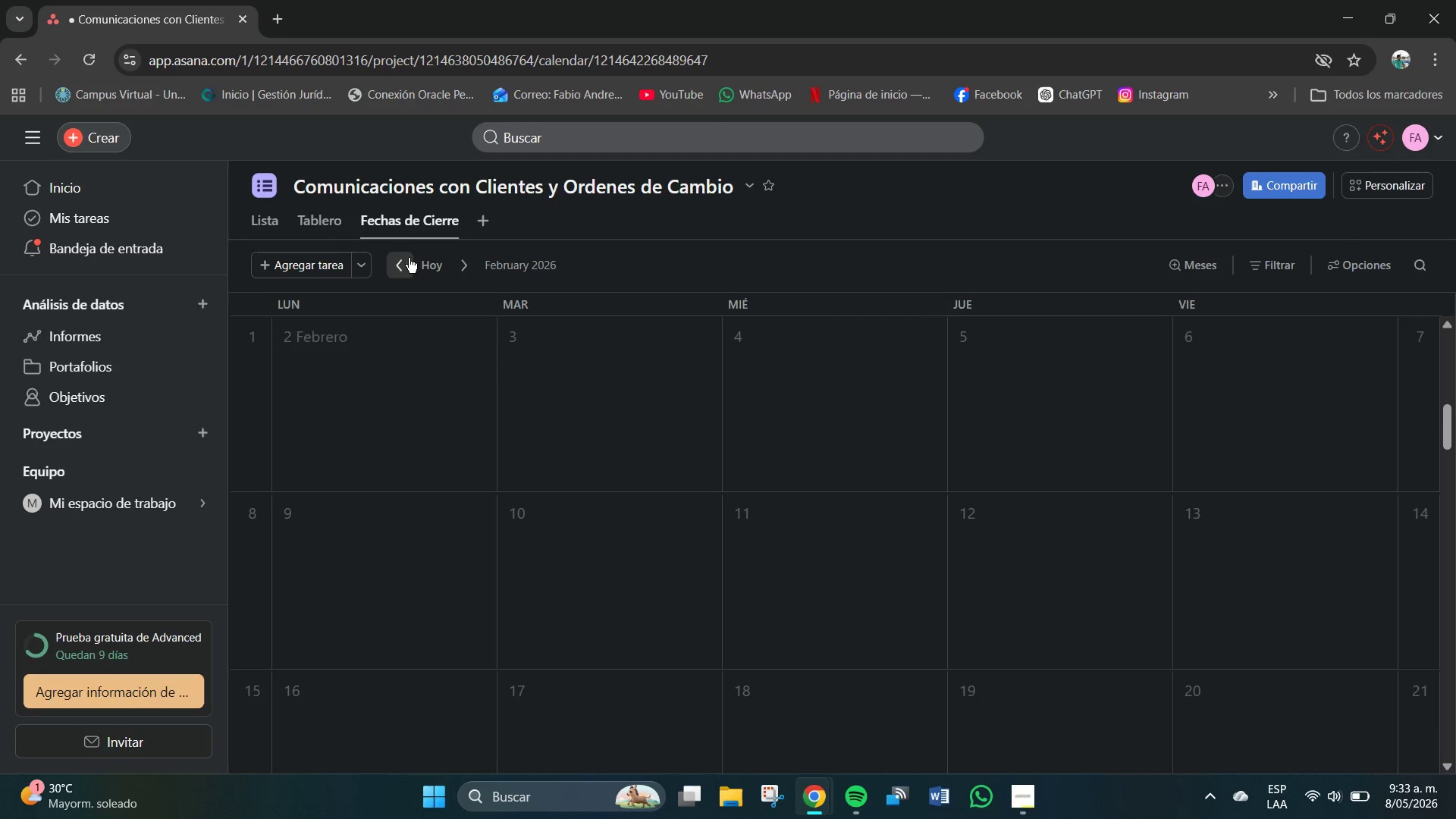 
triple_click([409, 258])
 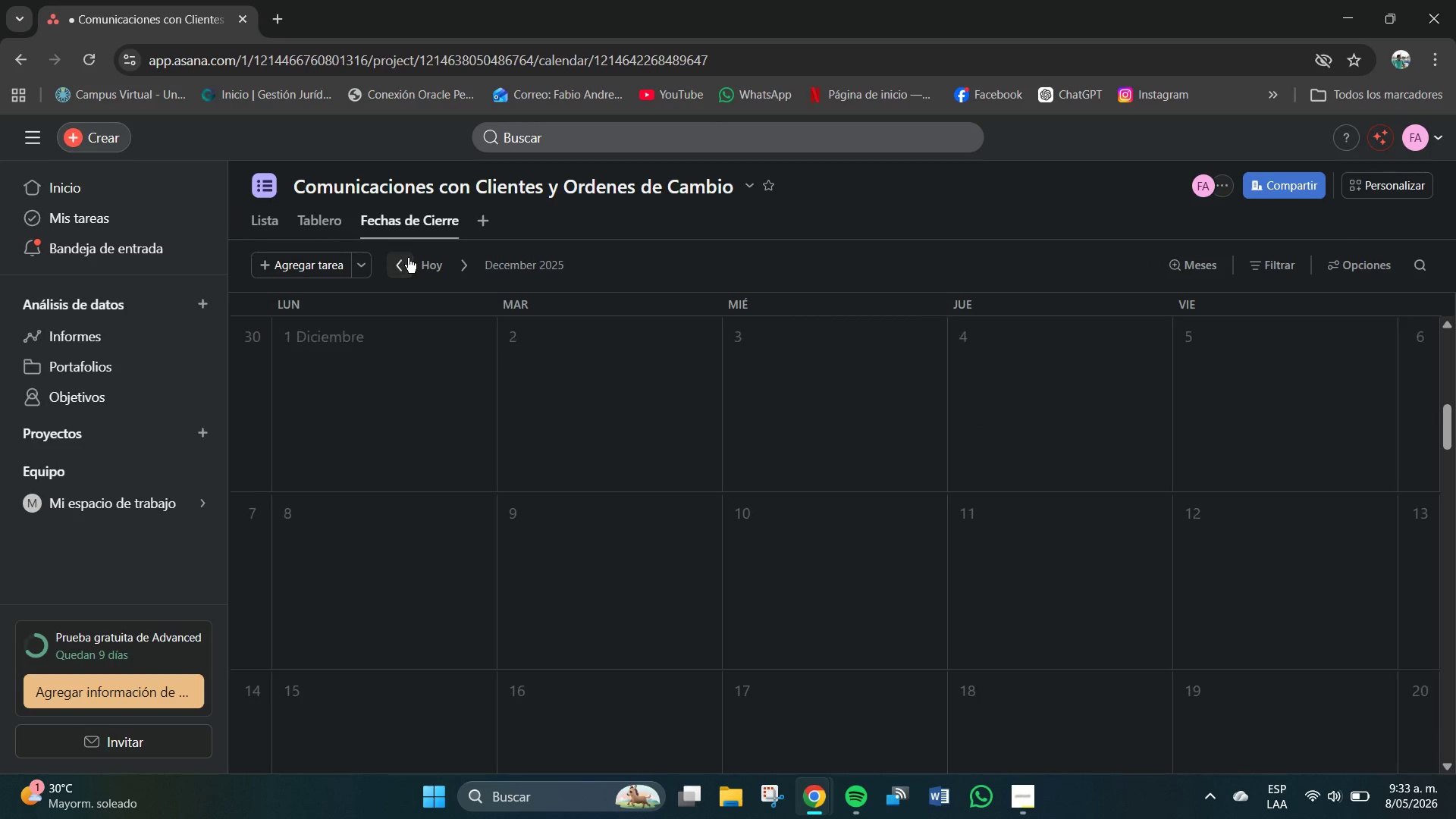 
triple_click([408, 258])
 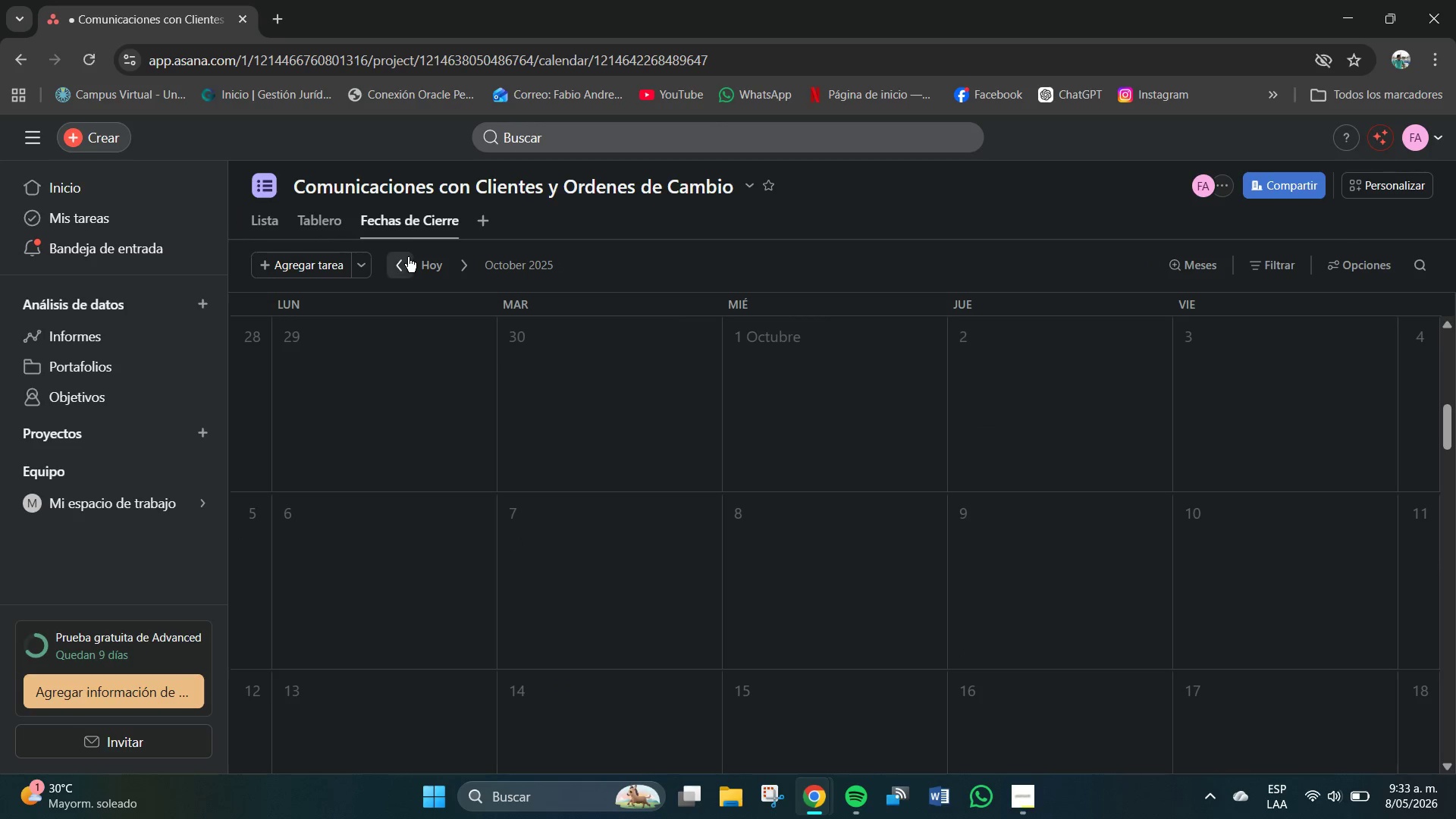 
triple_click([408, 257])
 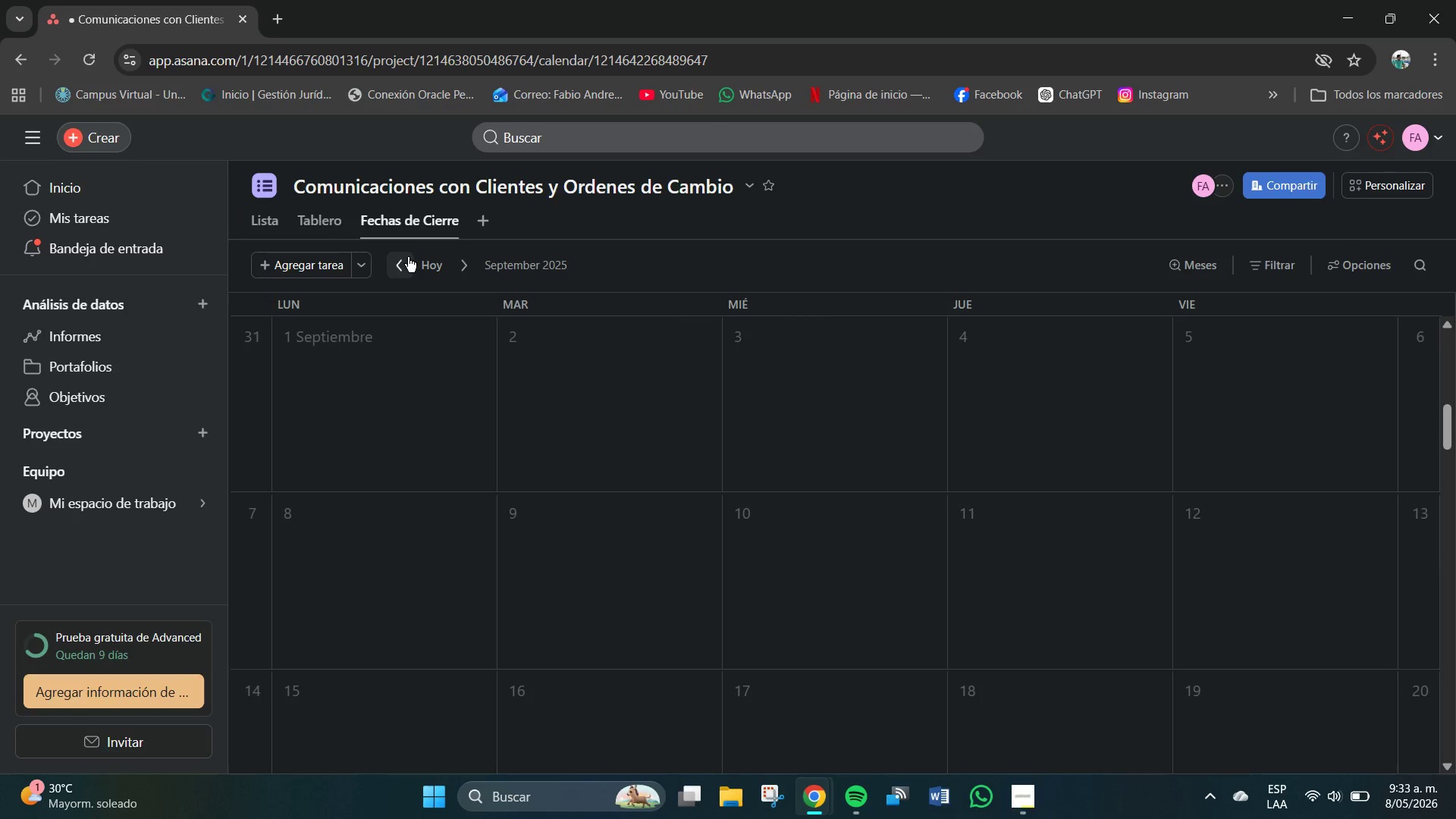 
triple_click([408, 257])
 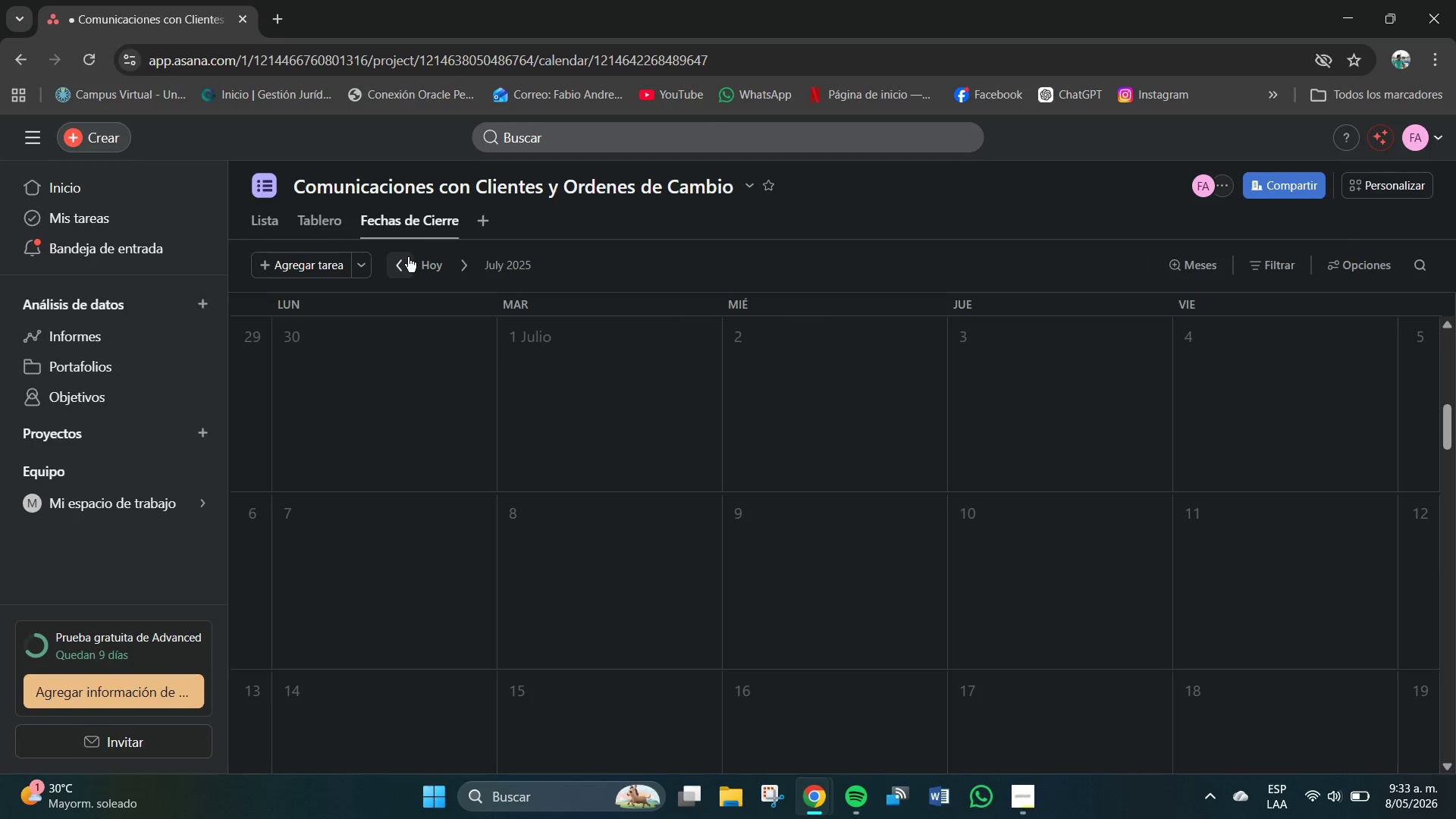 
triple_click([408, 257])
 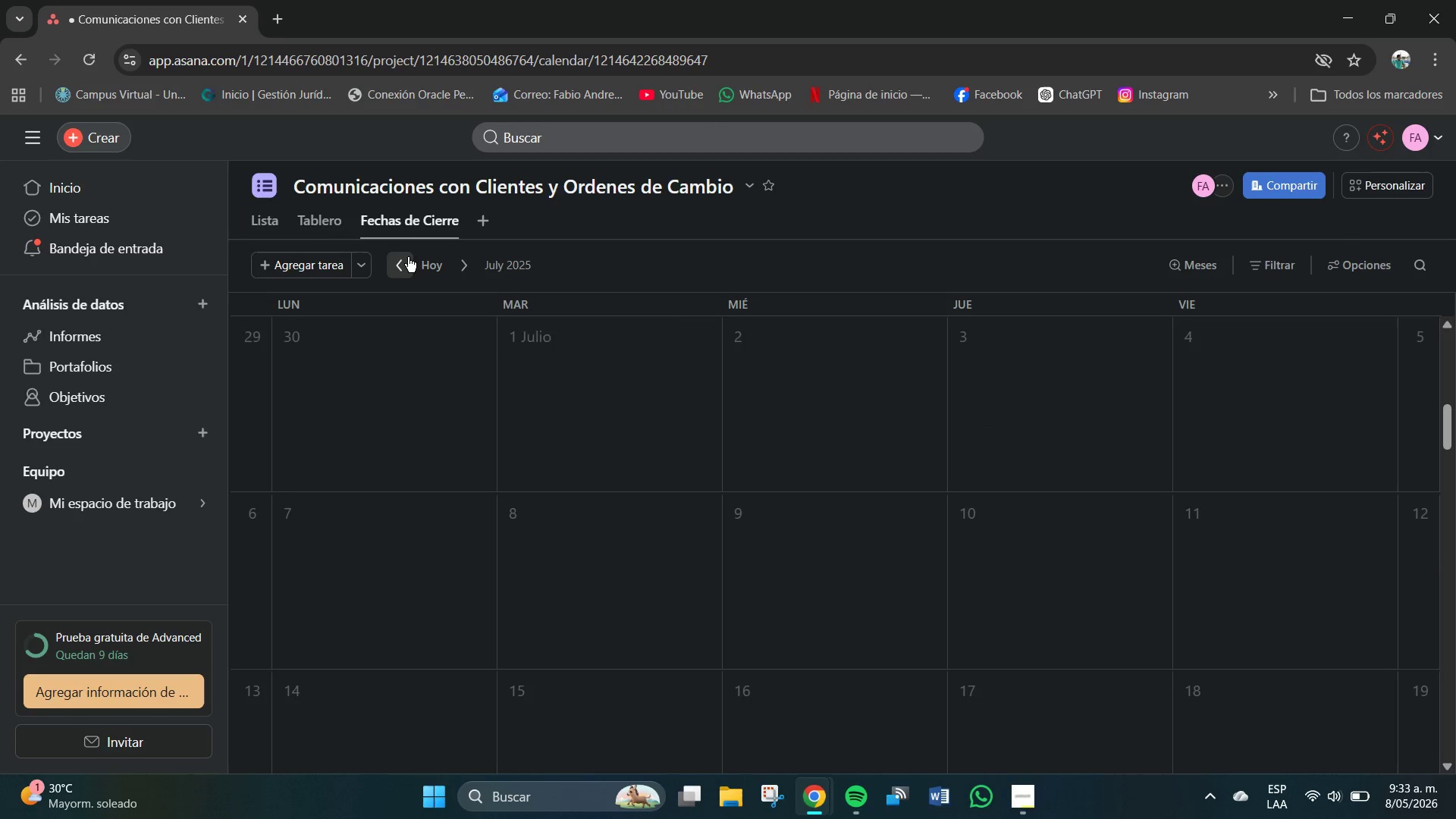 
triple_click([408, 257])
 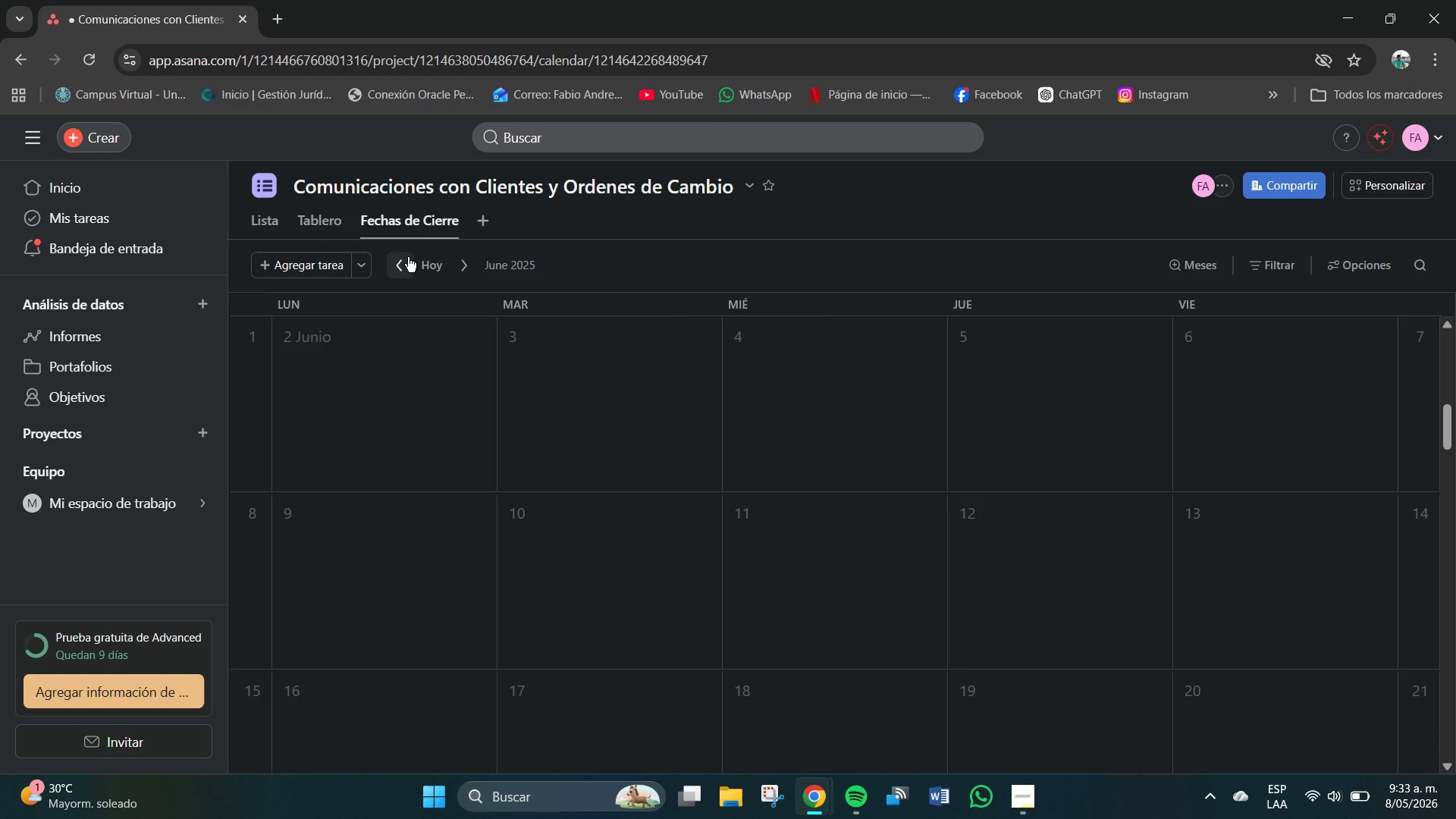 
triple_click([408, 257])
 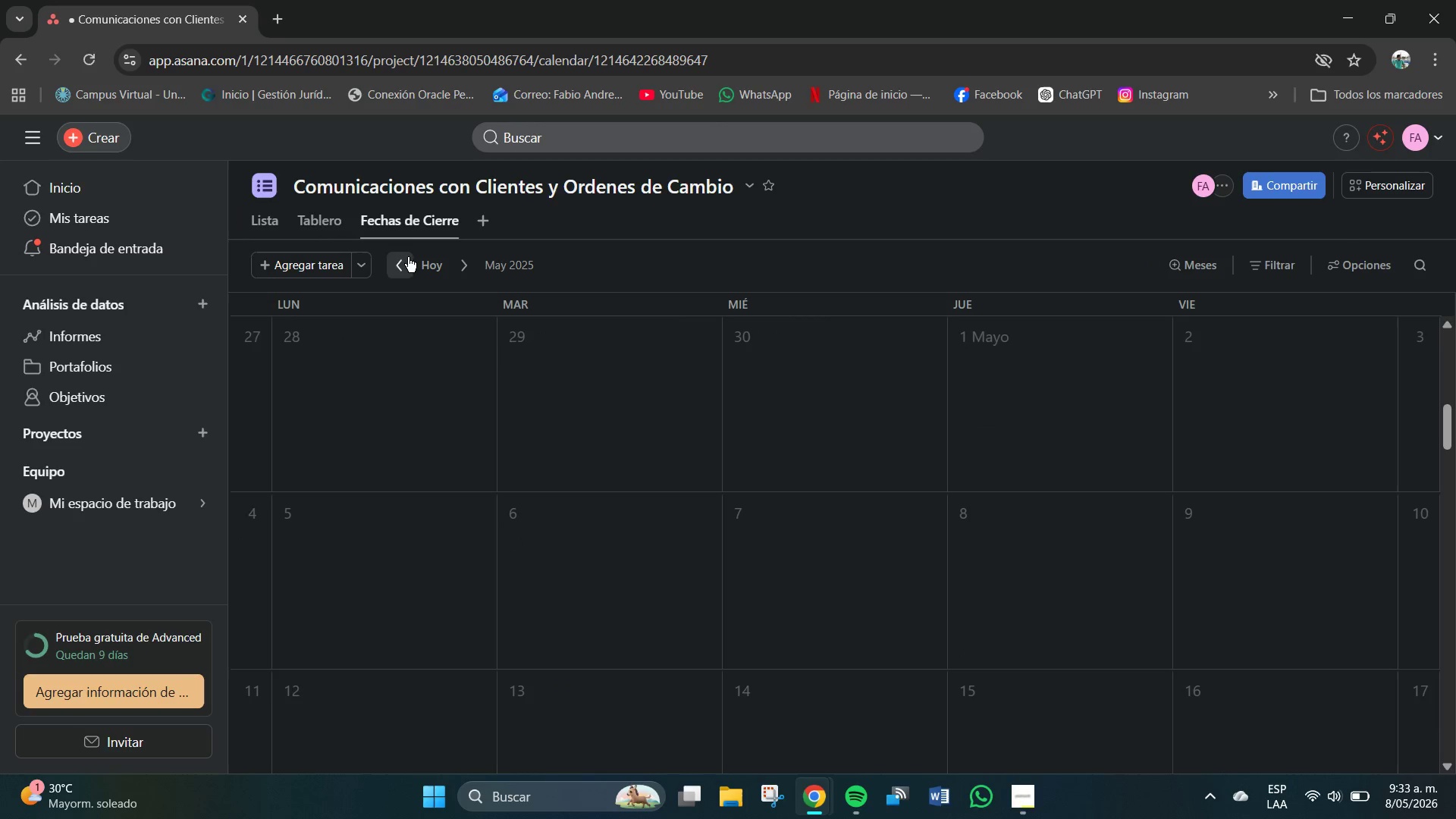 
triple_click([408, 257])
 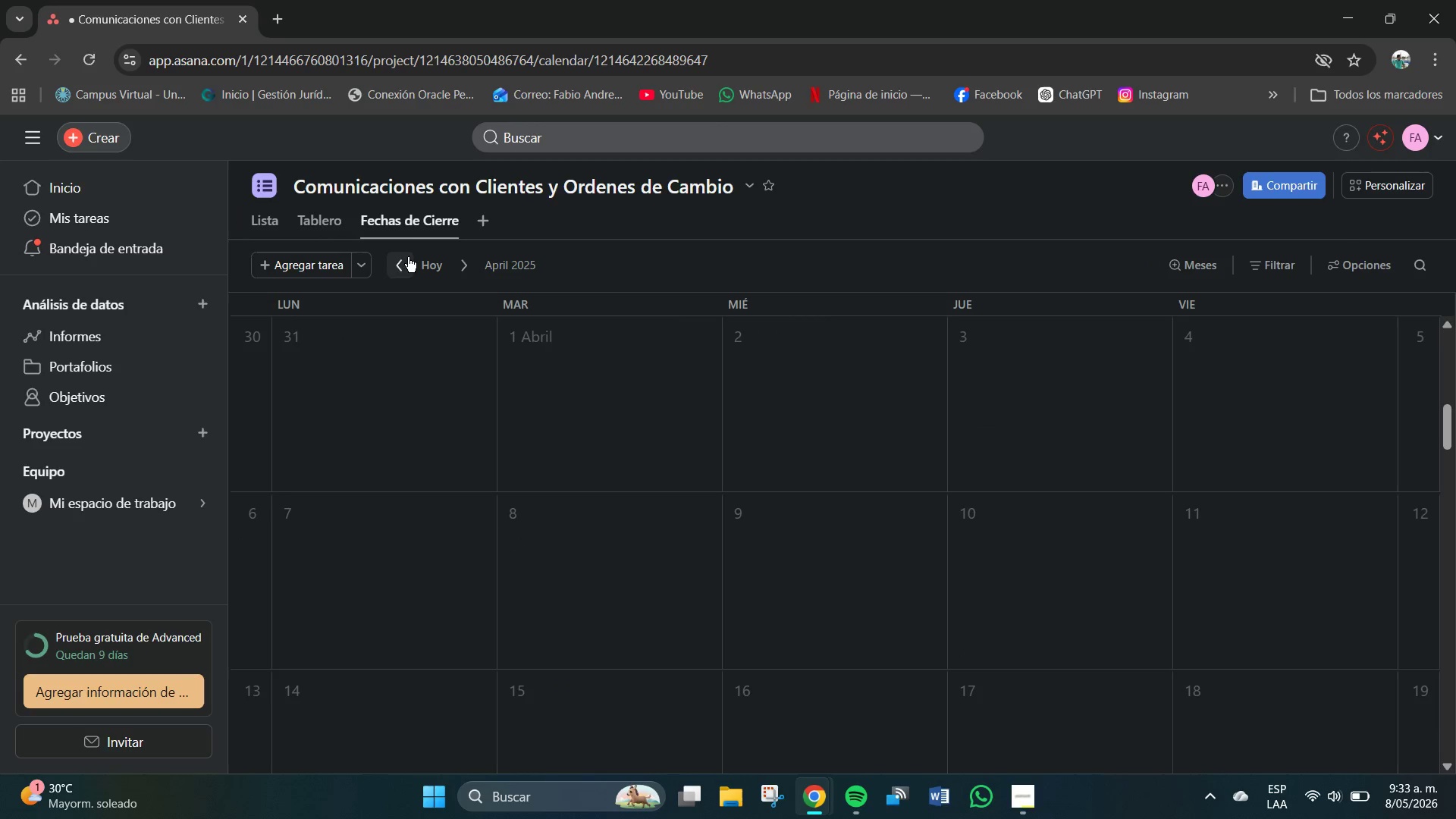 
triple_click([408, 257])
 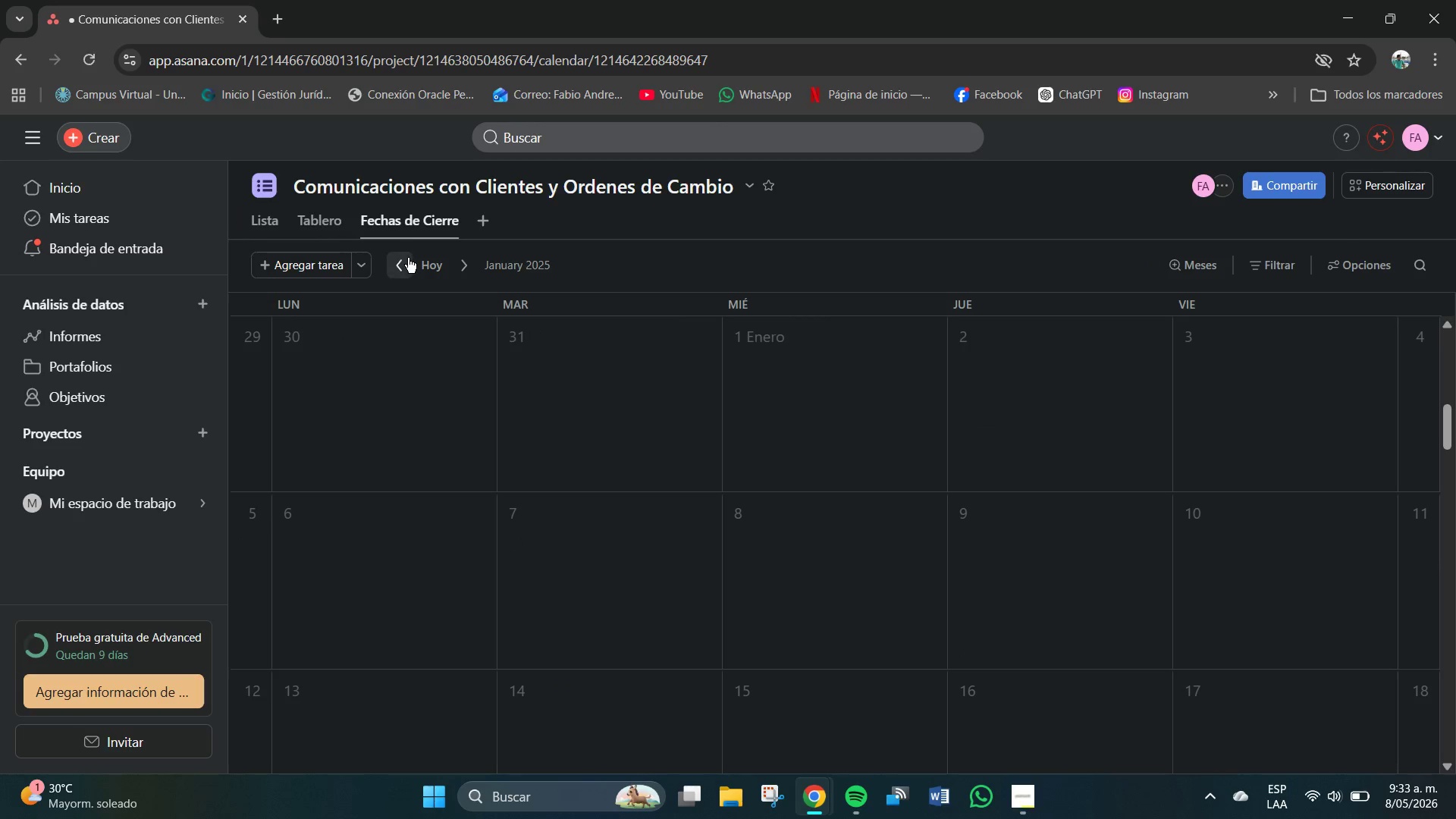 
double_click([408, 258])
 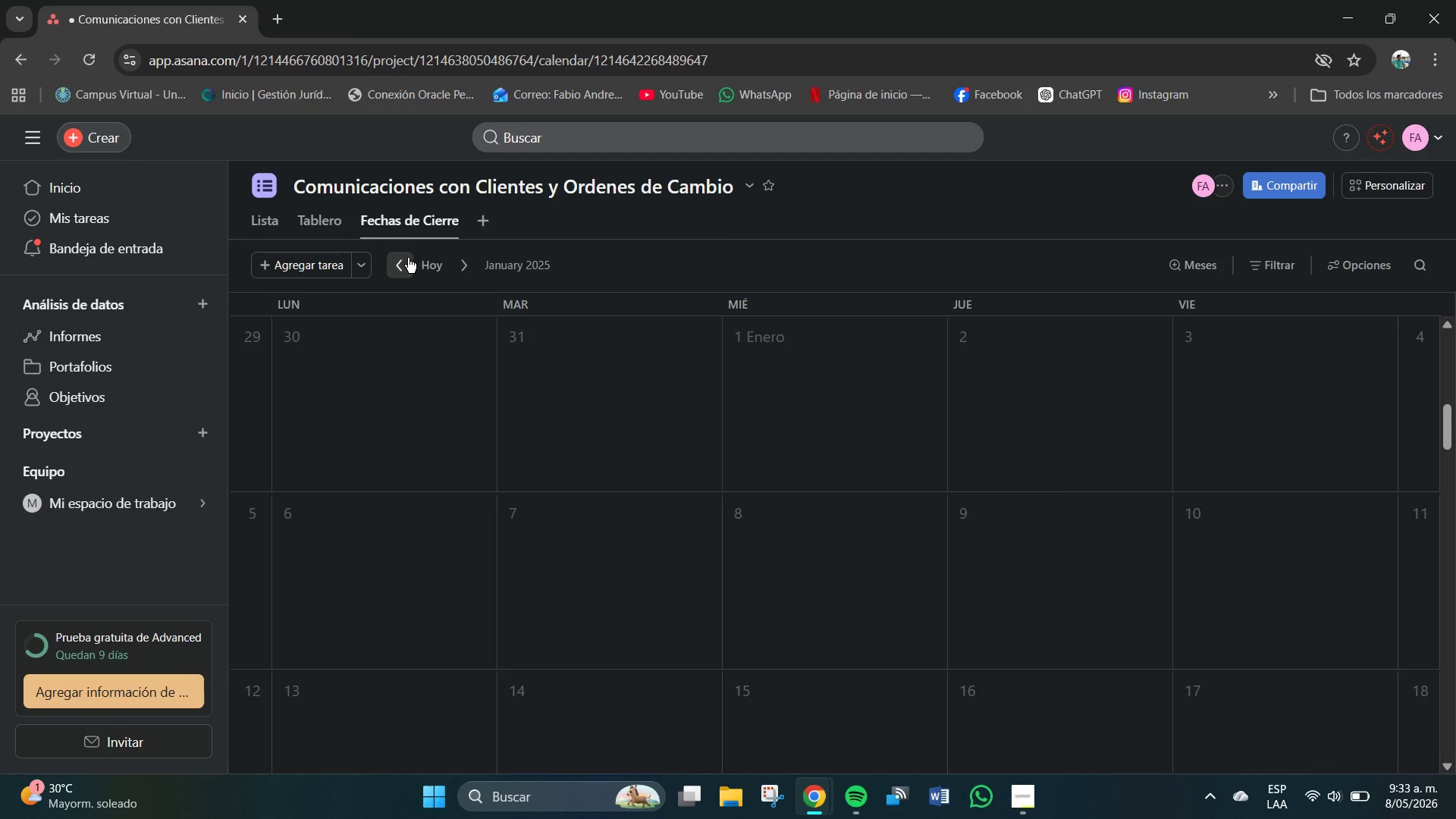 
triple_click([408, 258])
 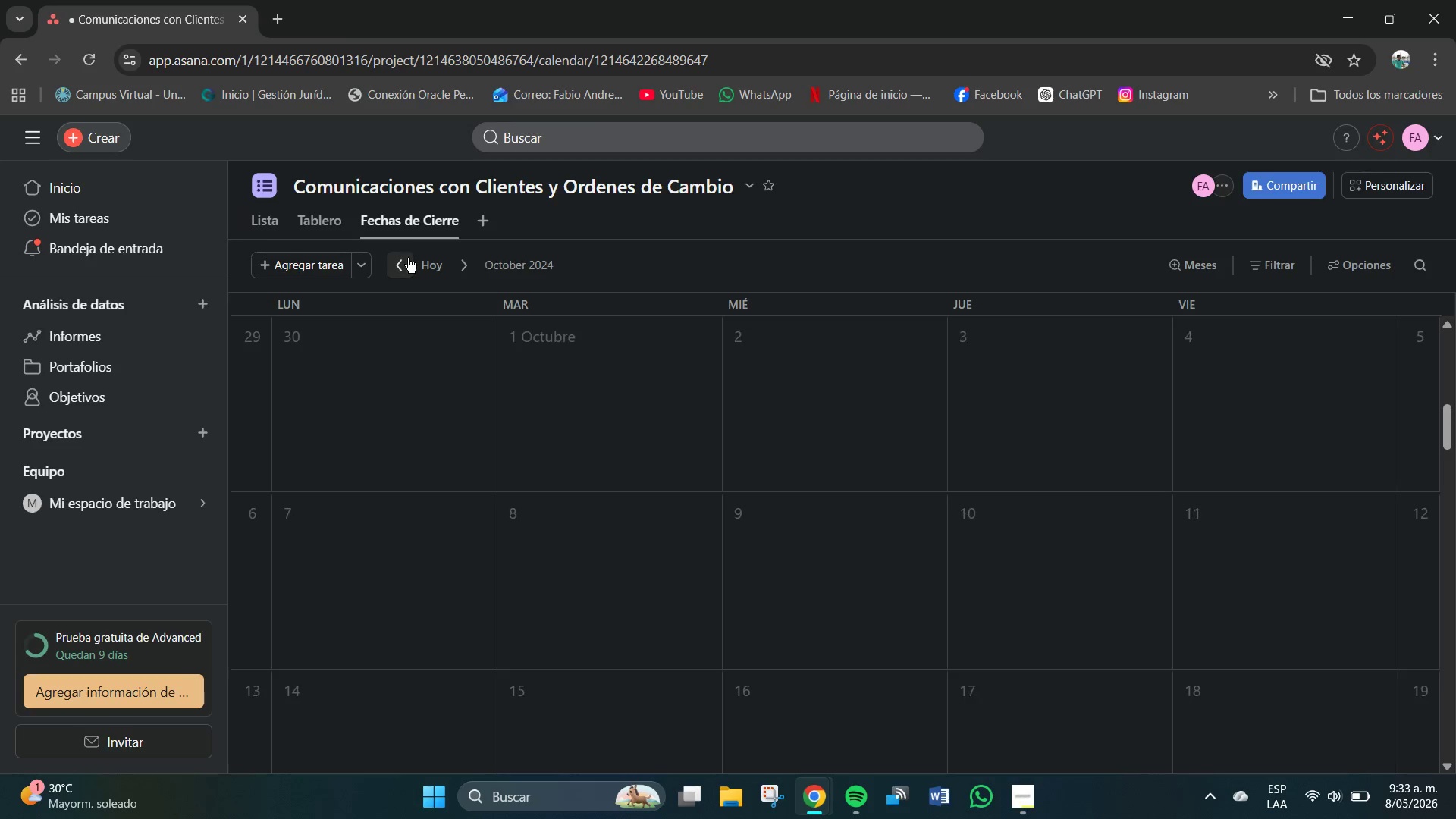 
triple_click([408, 258])
 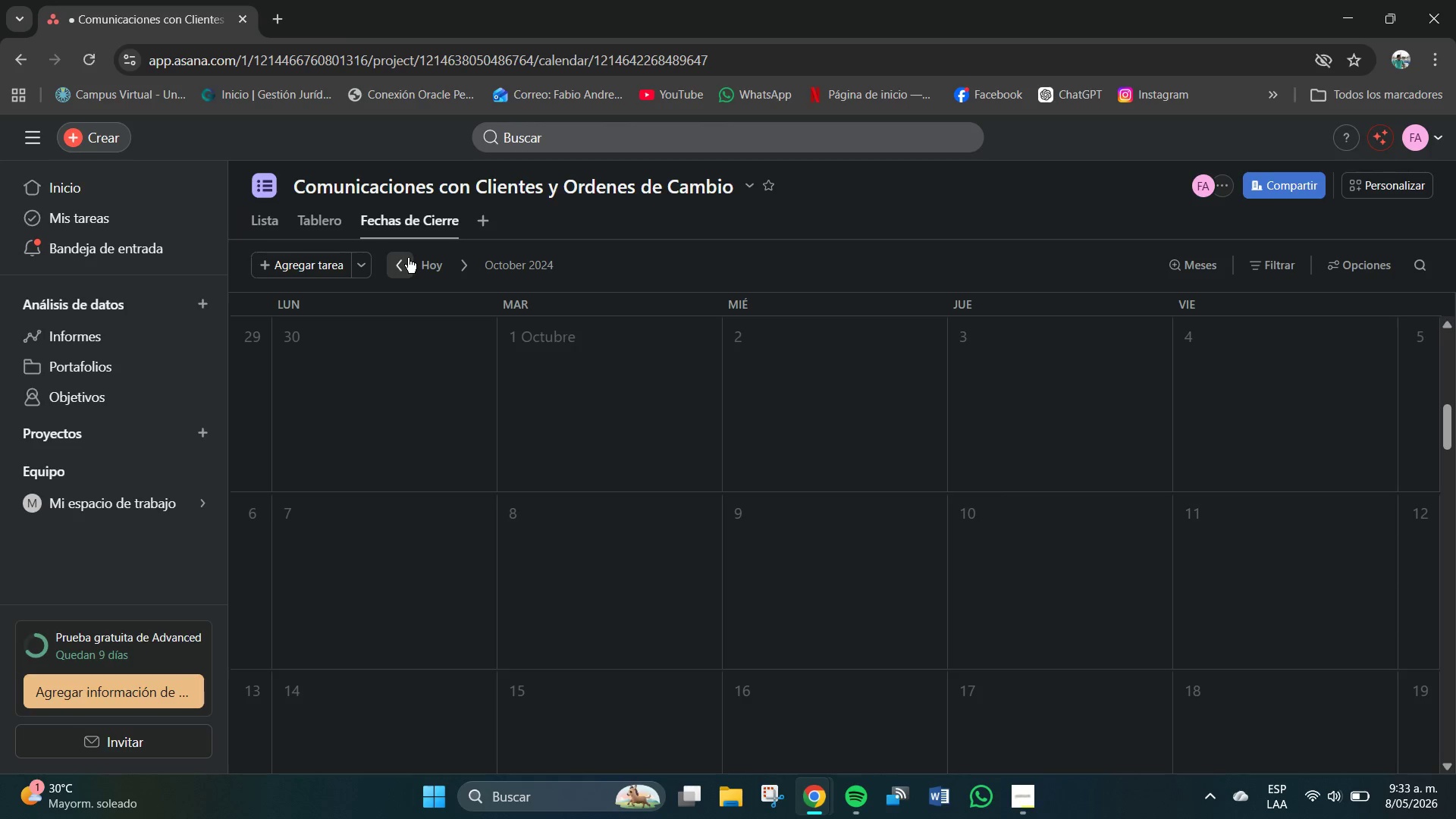 
triple_click([408, 258])
 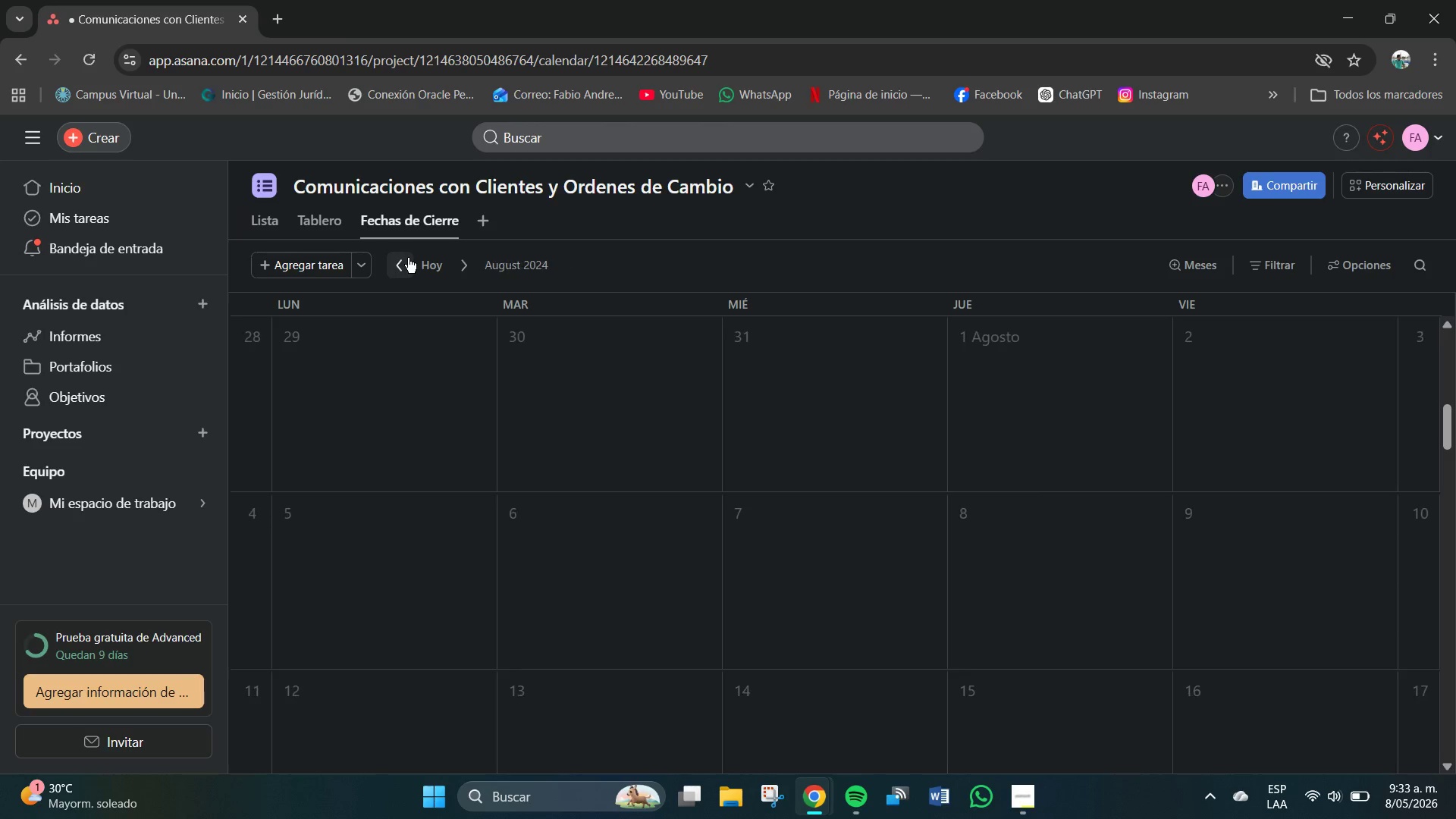 
triple_click([408, 258])
 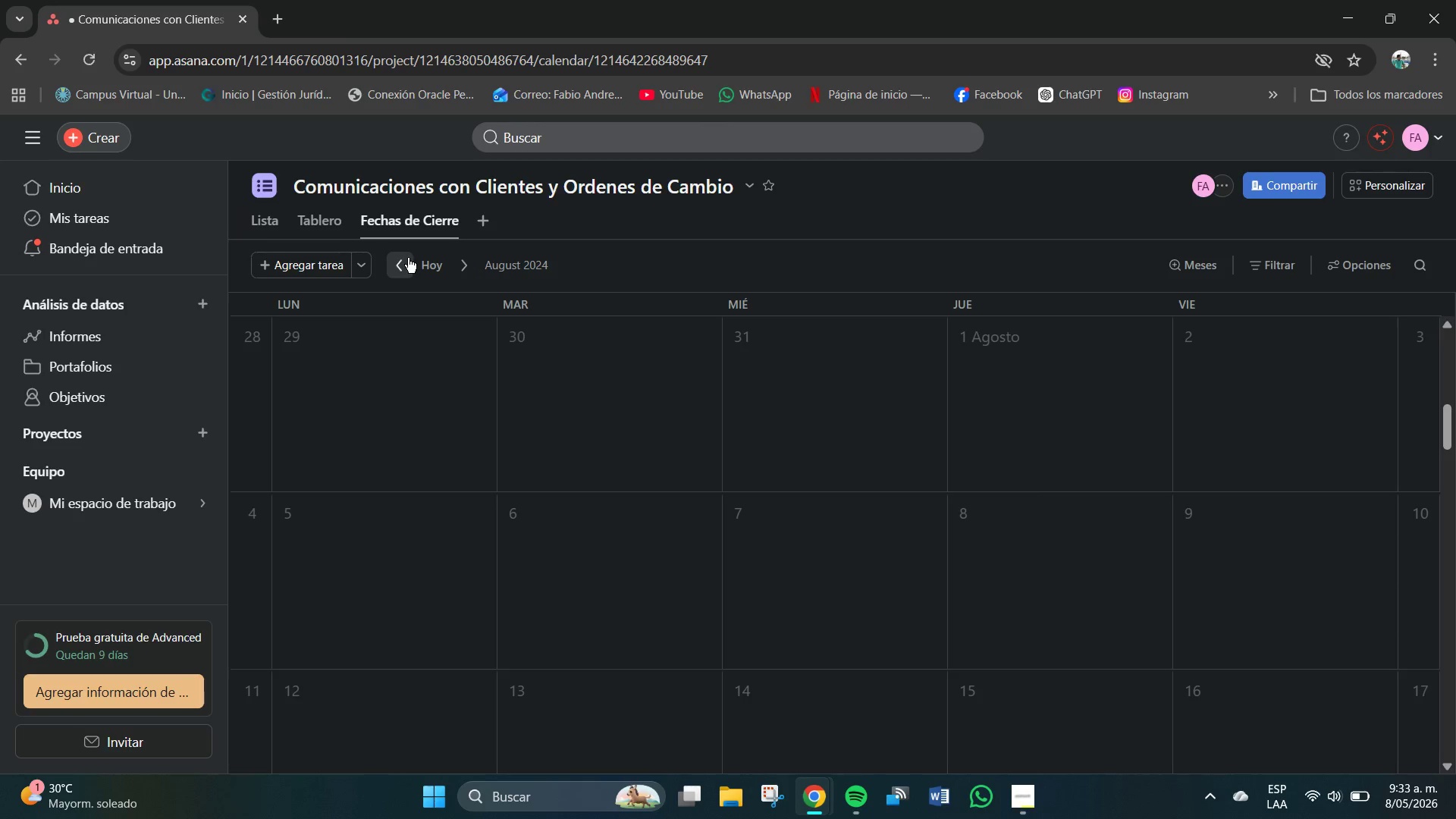 
triple_click([408, 258])
 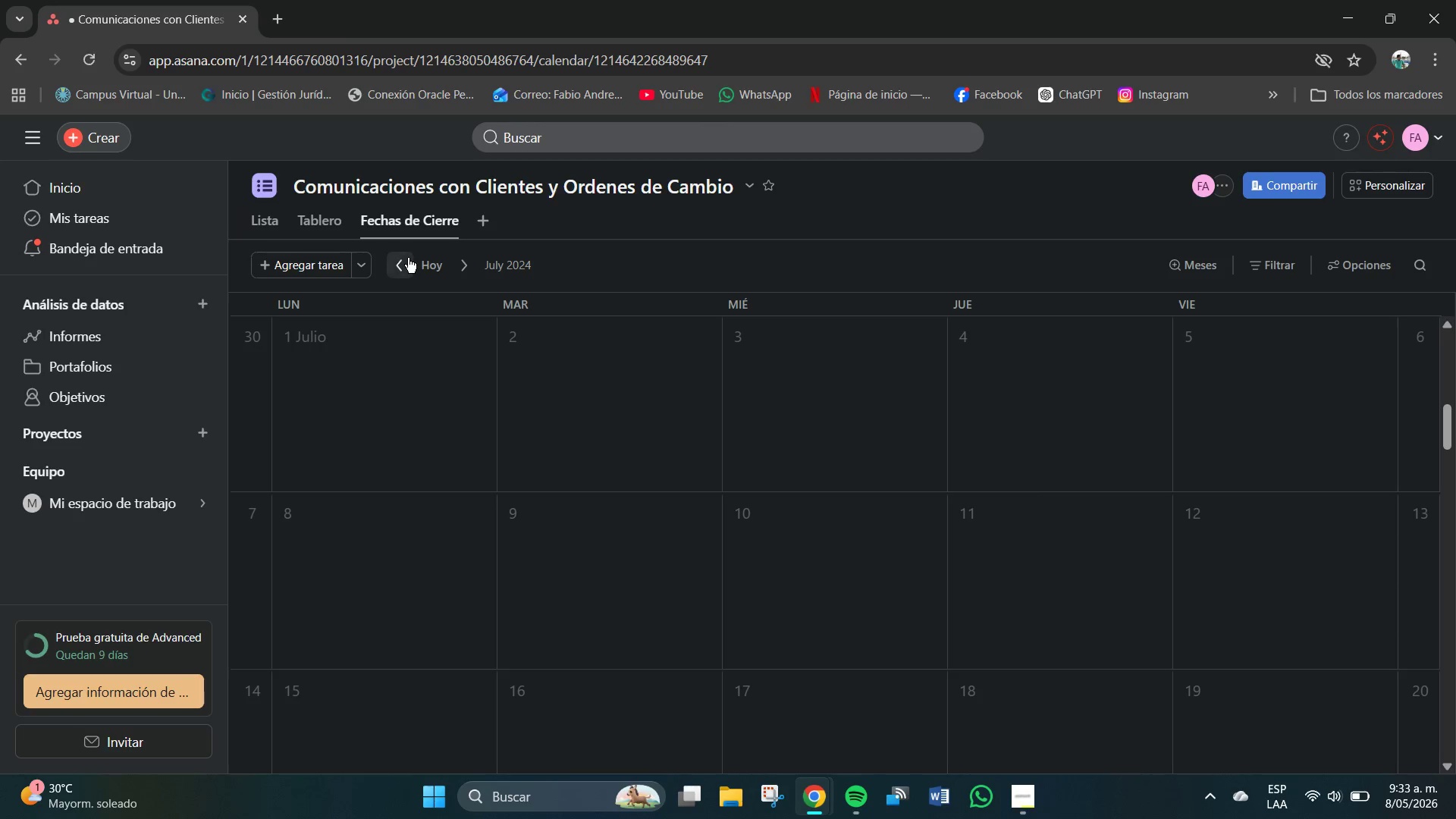 
triple_click([408, 258])
 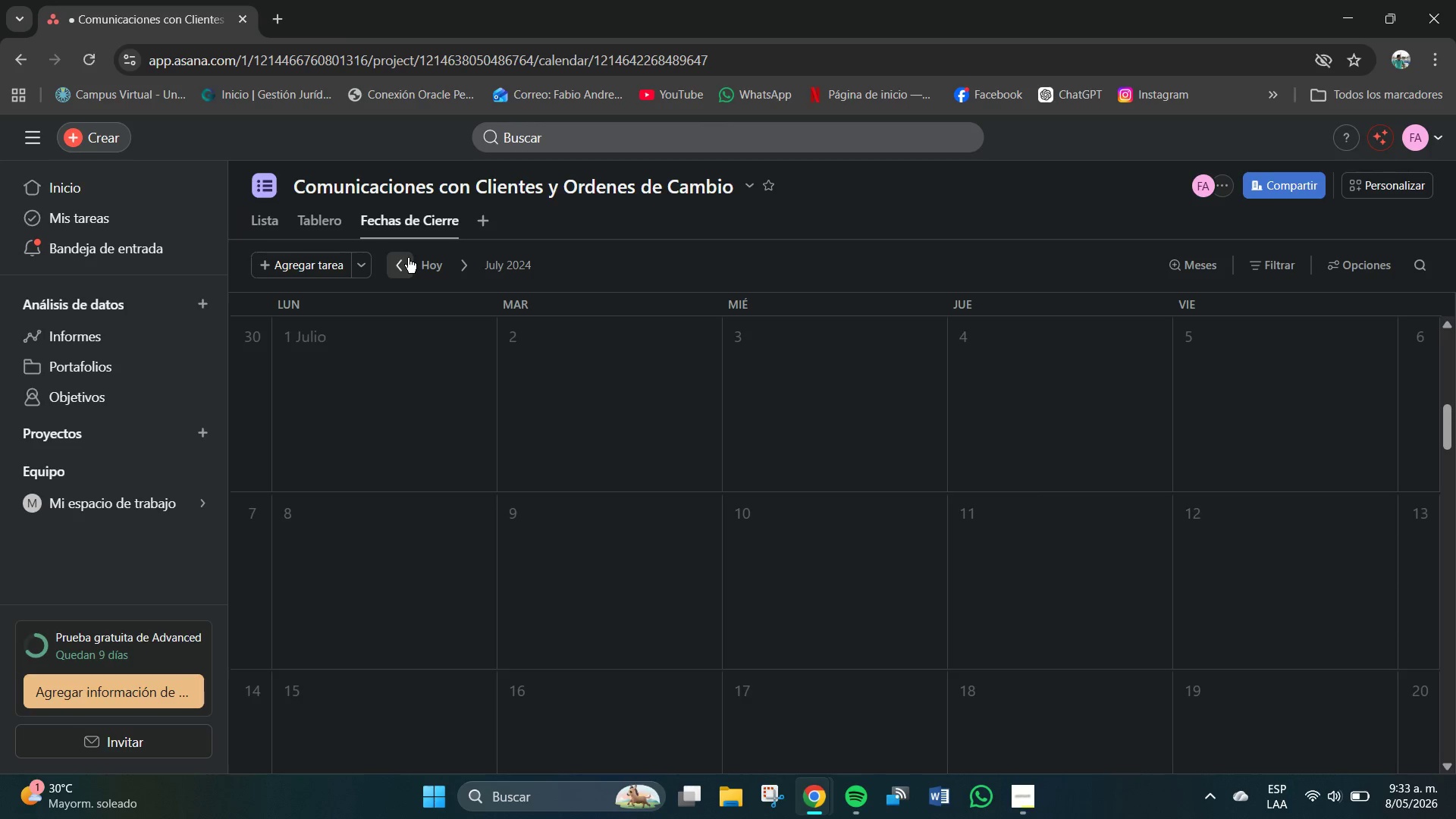 
triple_click([408, 258])
 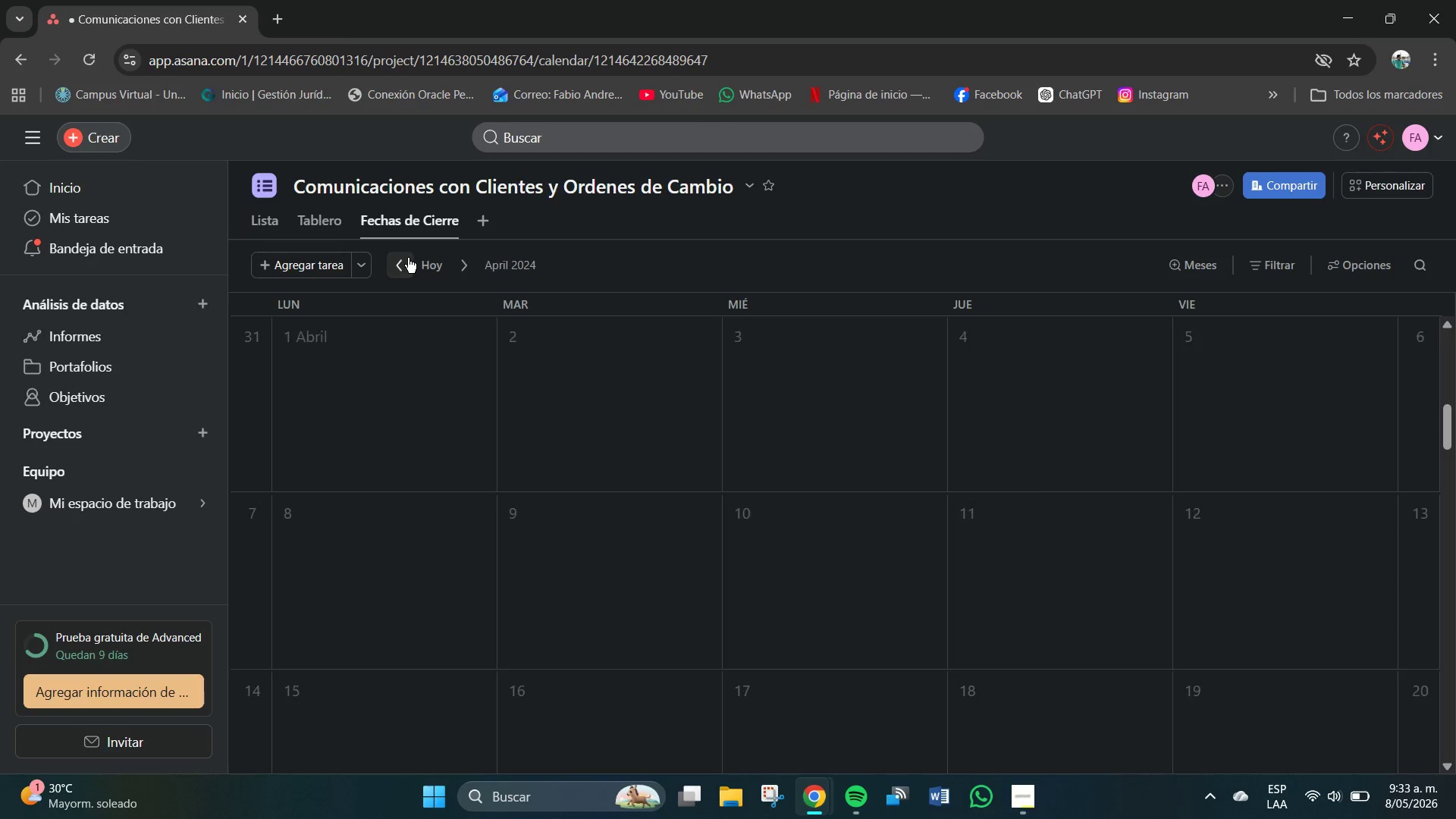 
triple_click([408, 258])
 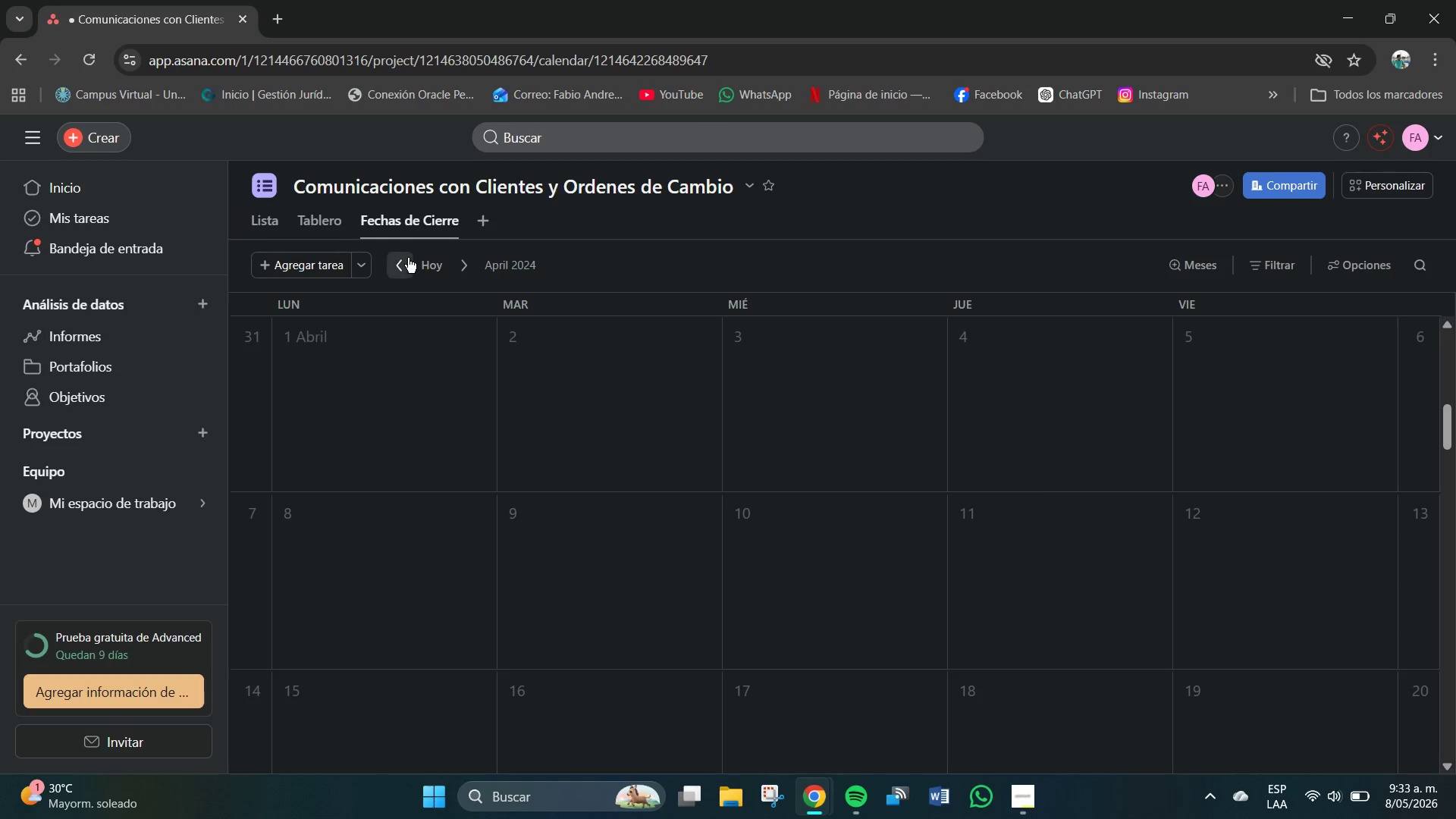 
triple_click([408, 258])
 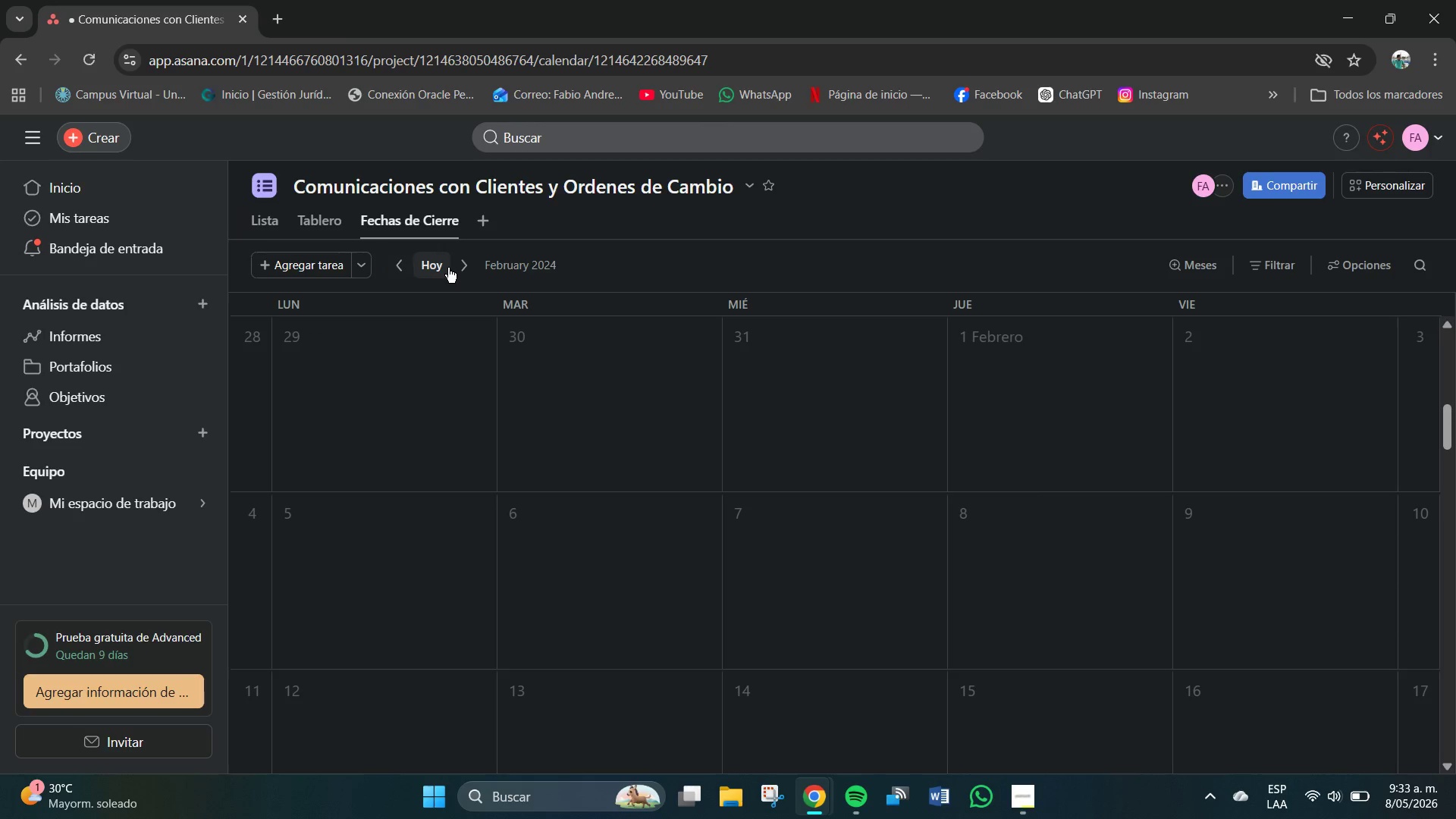 
double_click([459, 268])
 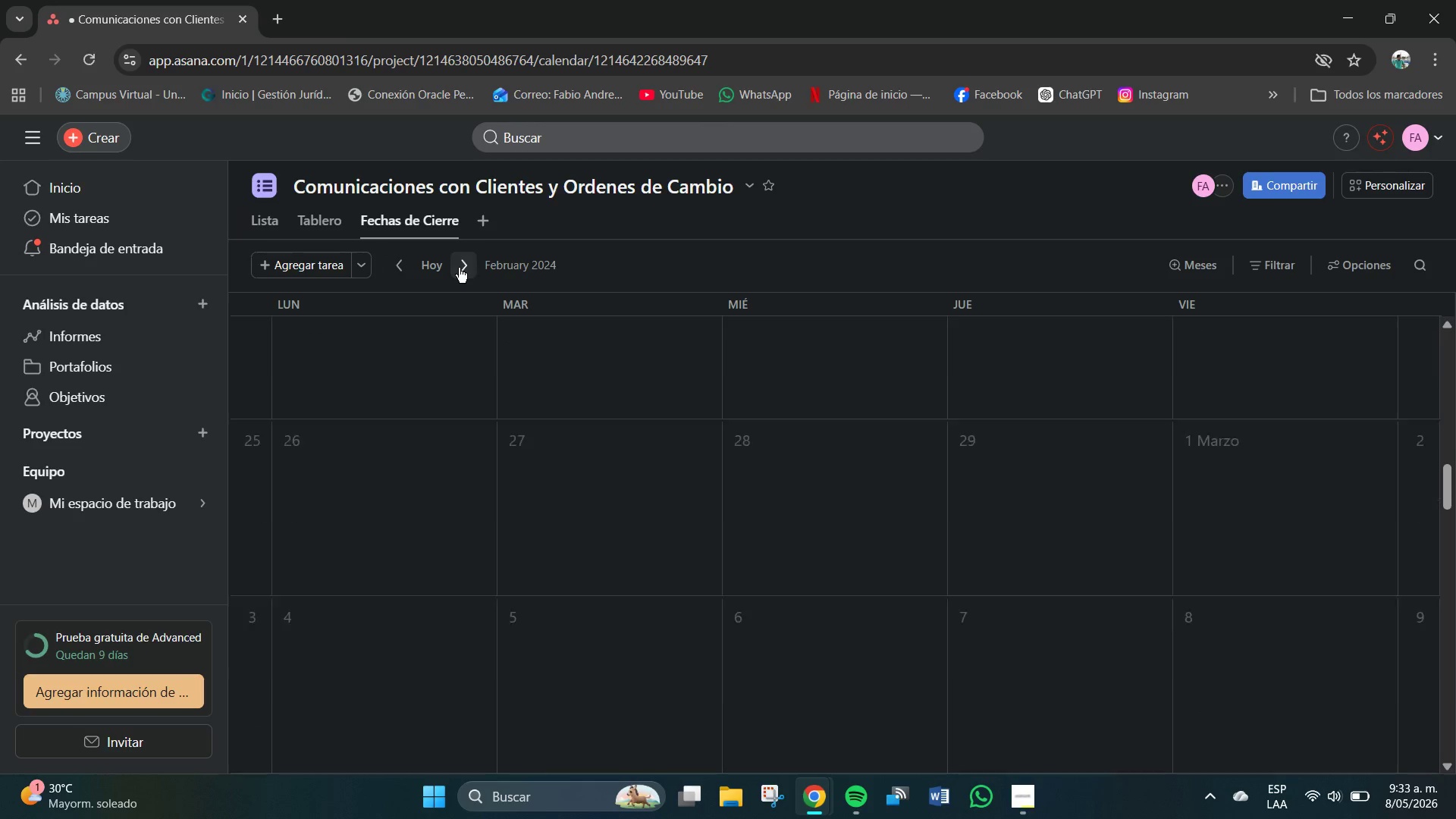 
triple_click([459, 268])
 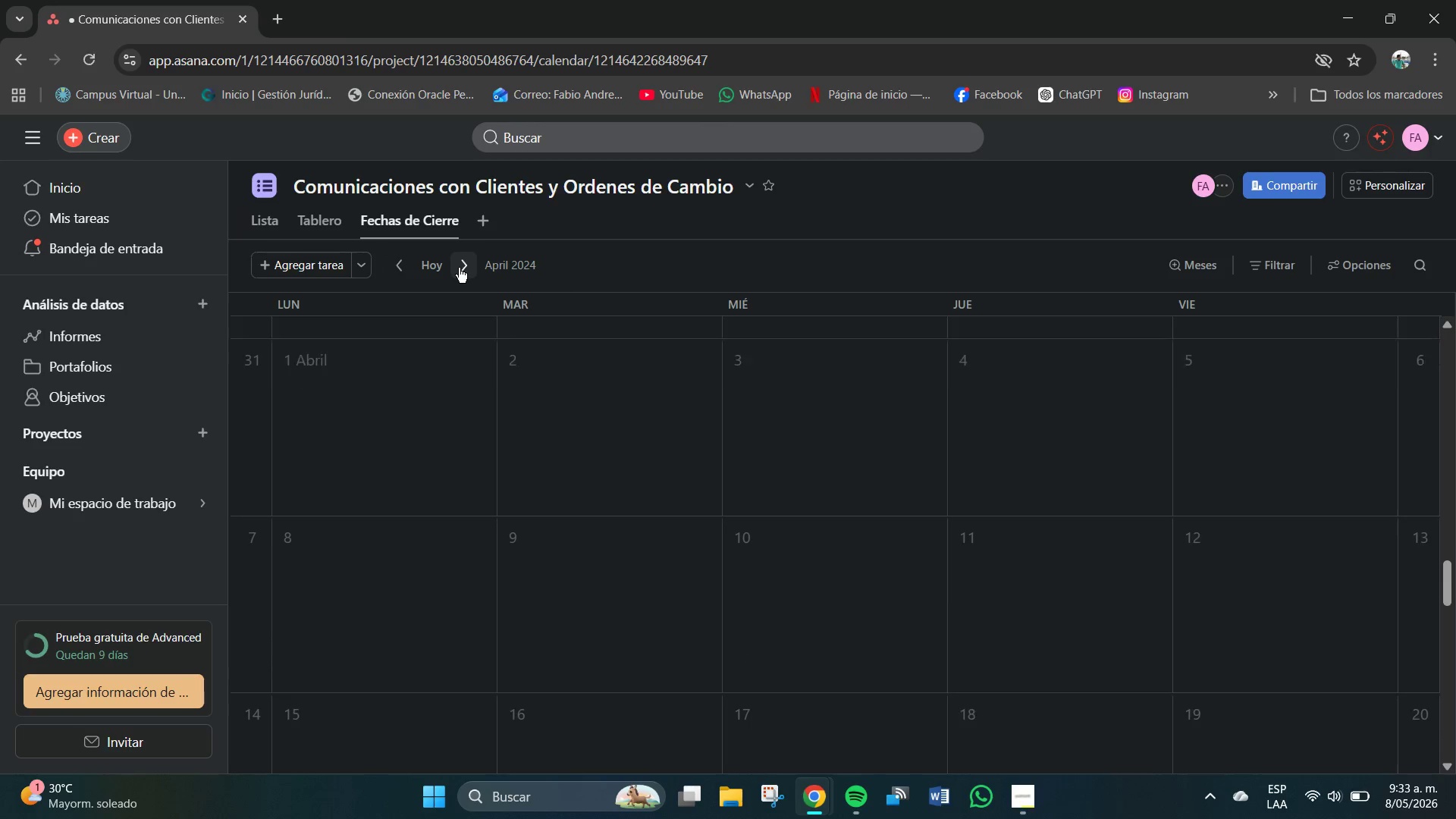 
left_click([459, 268])
 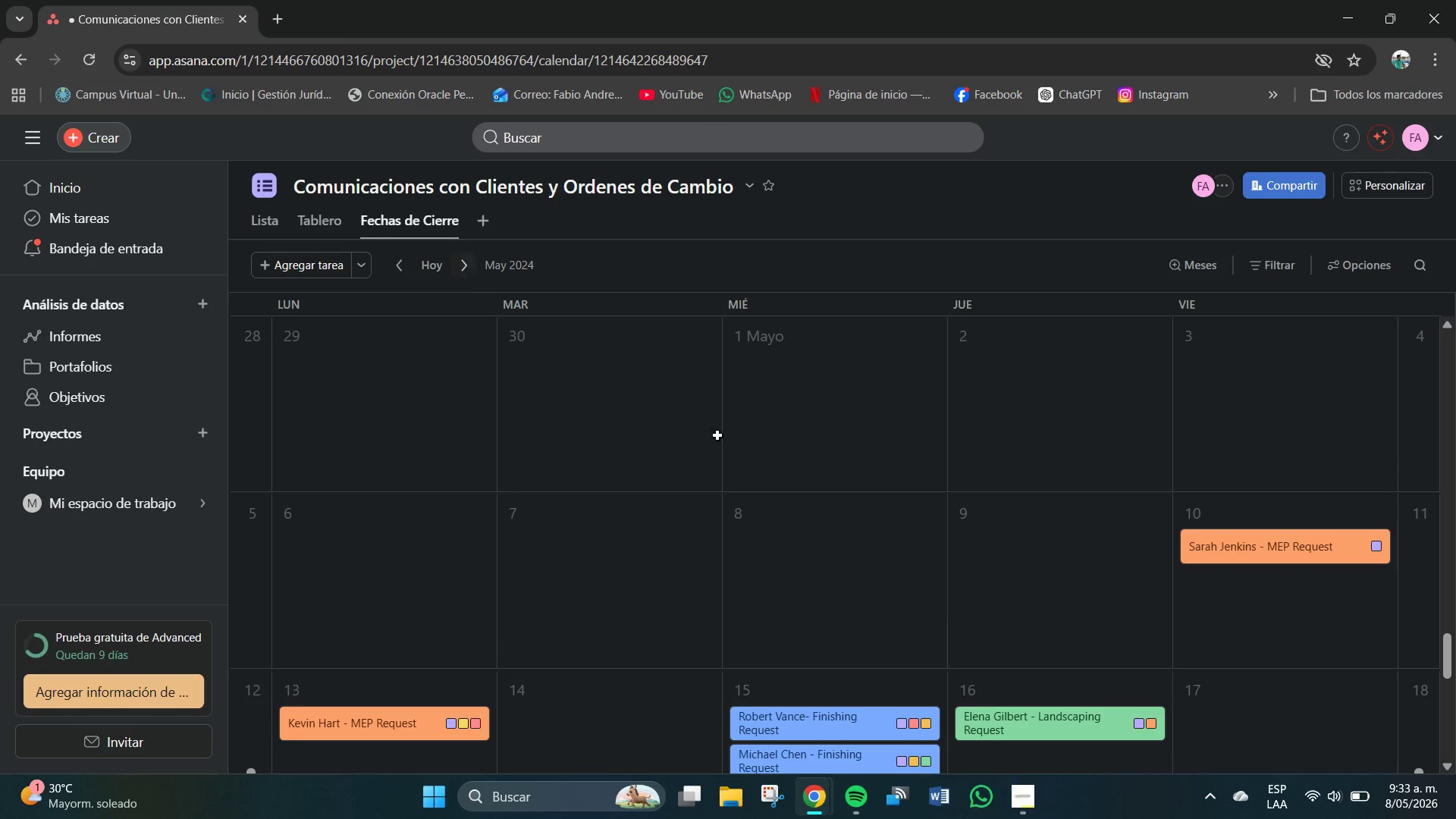 
scroll: coordinate [782, 486], scroll_direction: down, amount: 3.0
 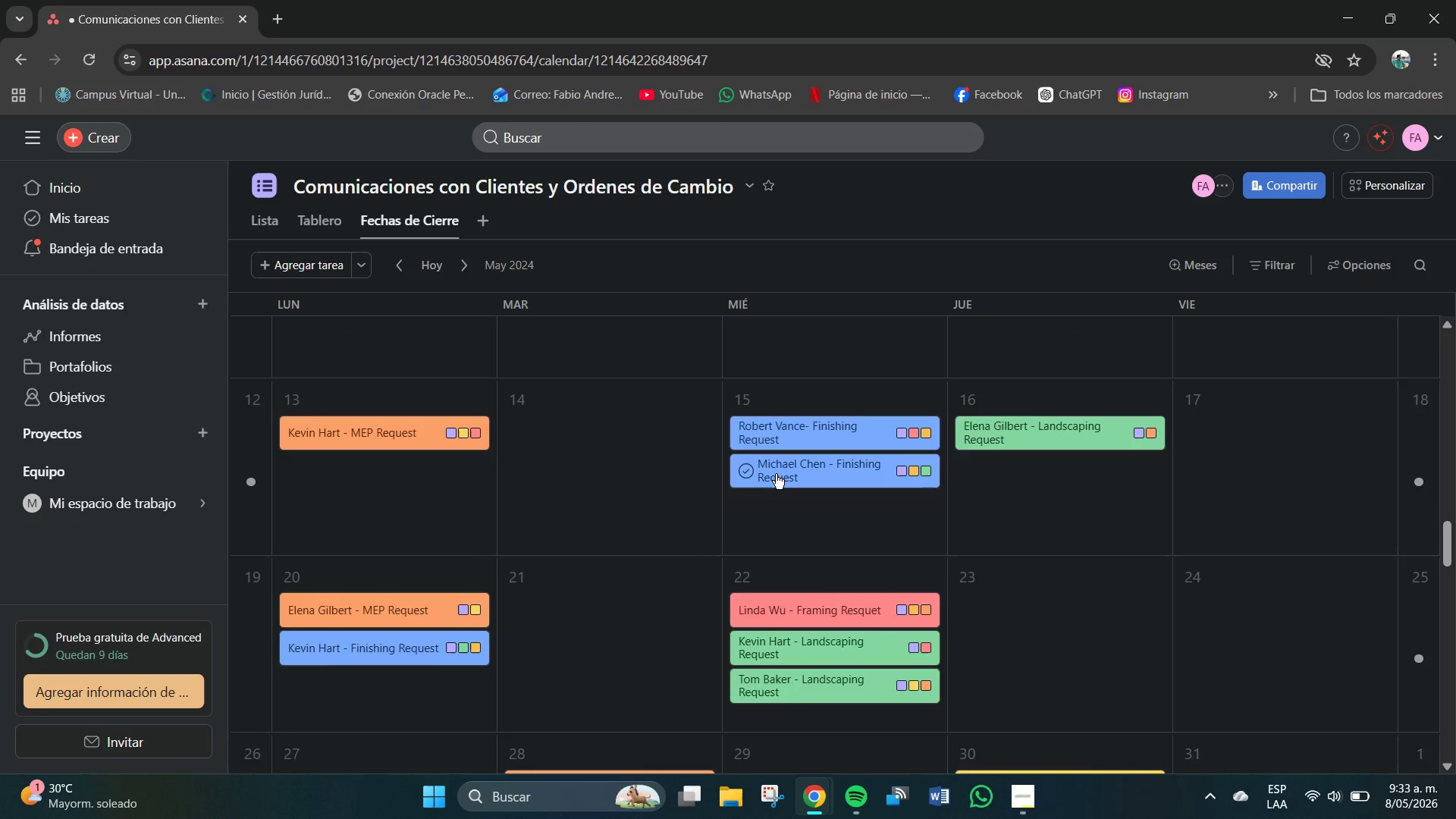 
scroll: coordinate [776, 473], scroll_direction: none, amount: 0.0
 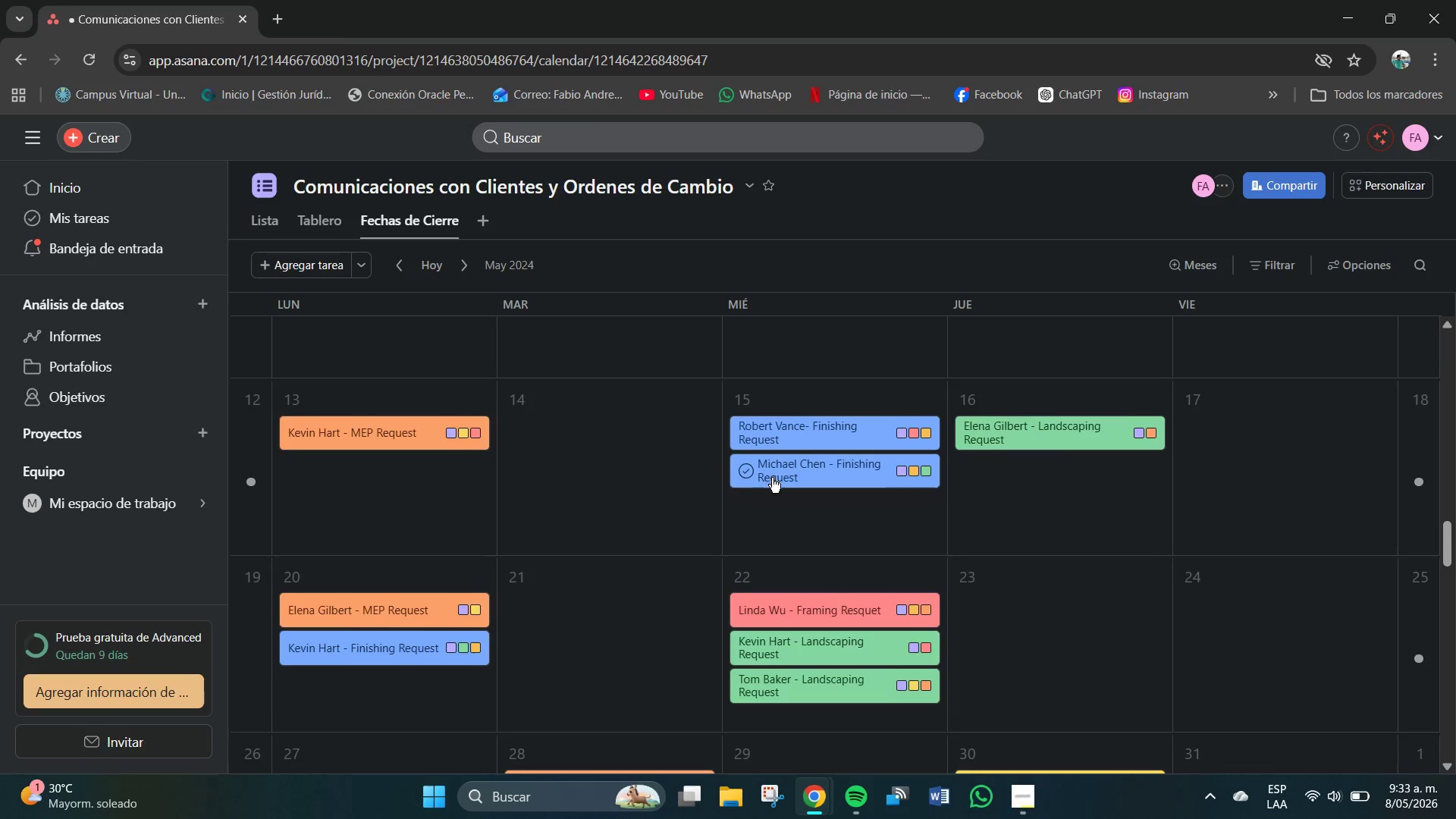 
scroll: coordinate [772, 478], scroll_direction: down, amount: 1.0
 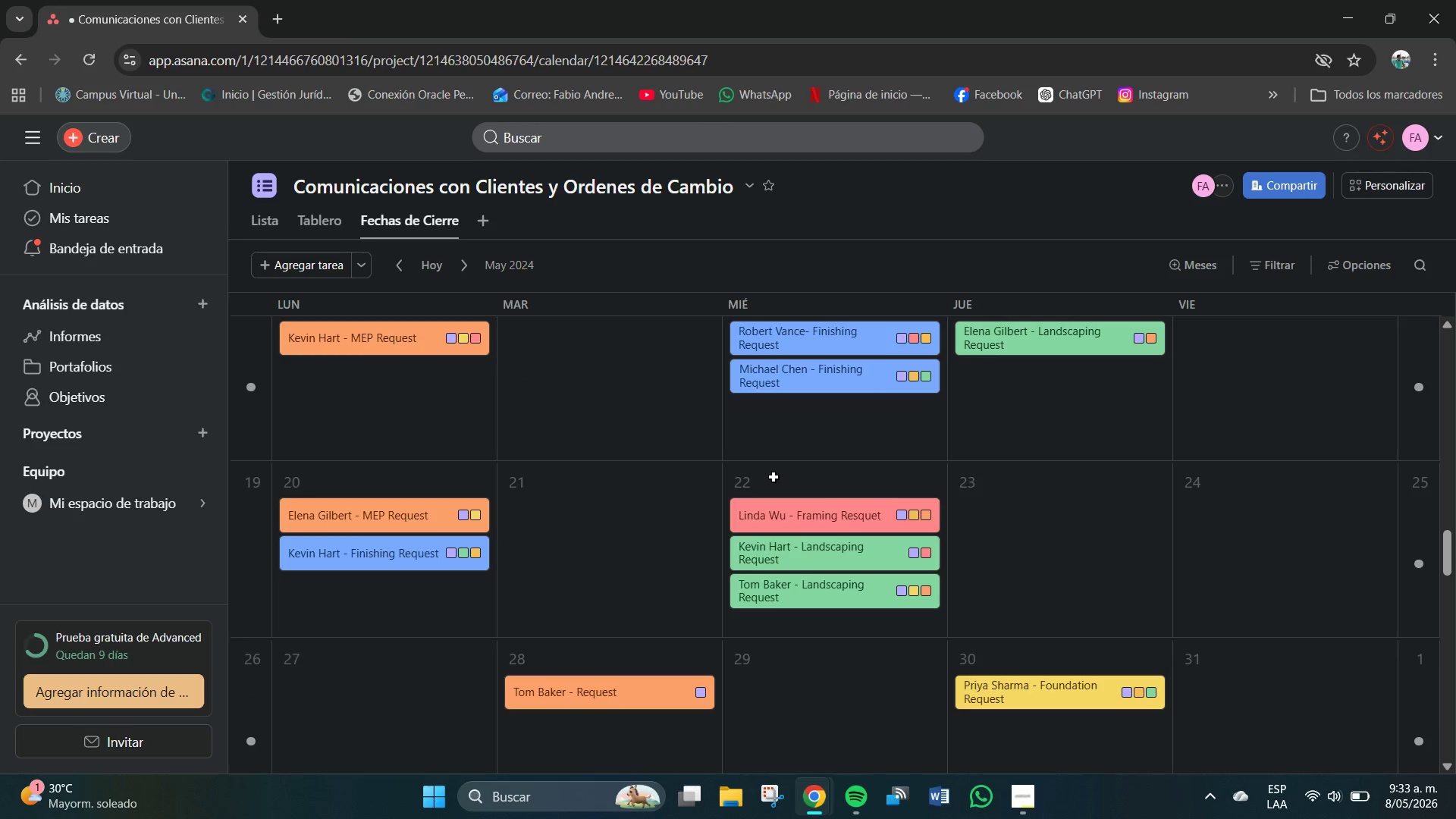 
scroll: coordinate [775, 477], scroll_direction: up, amount: 1.0
 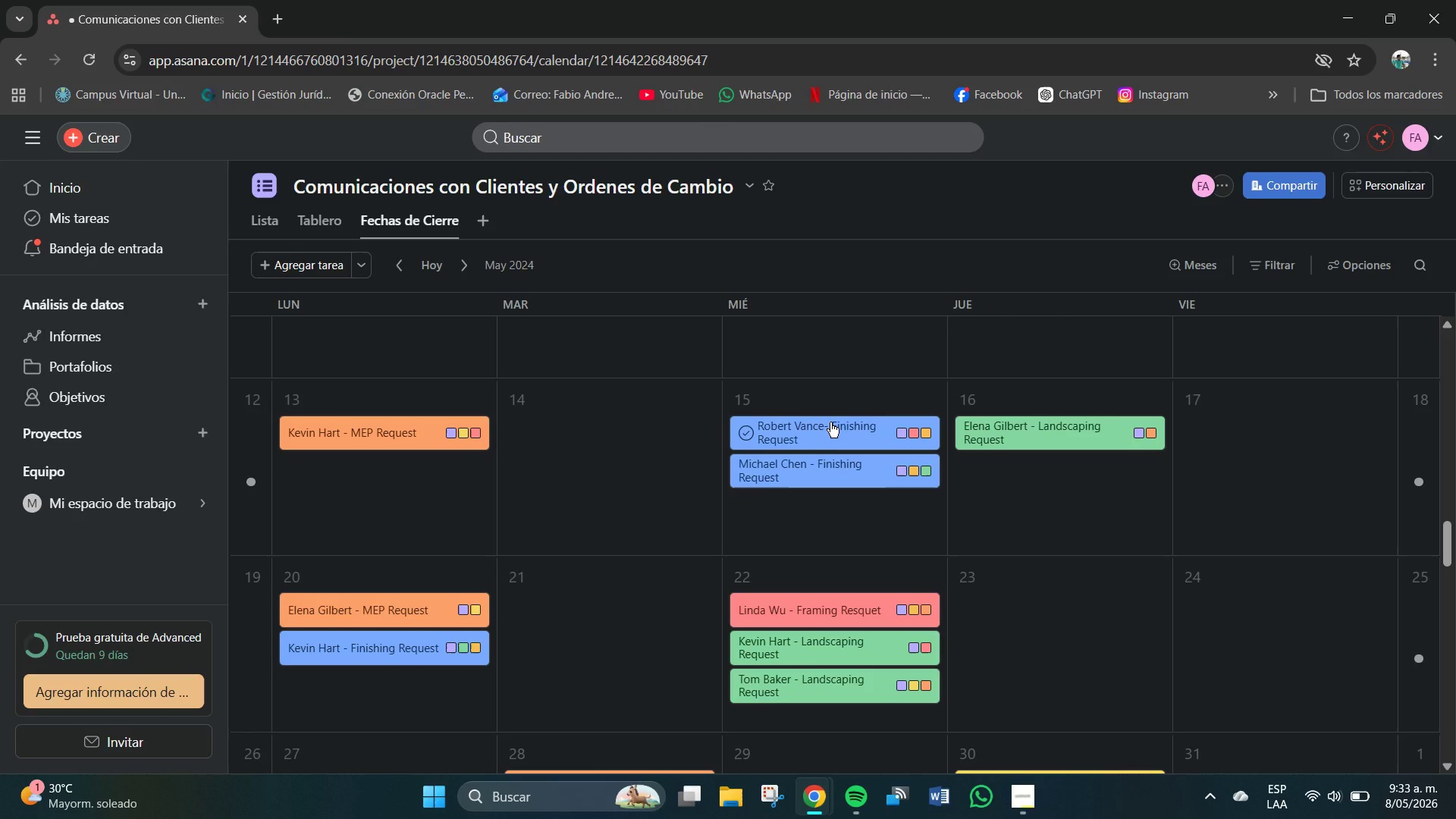 
wait(8.84)
 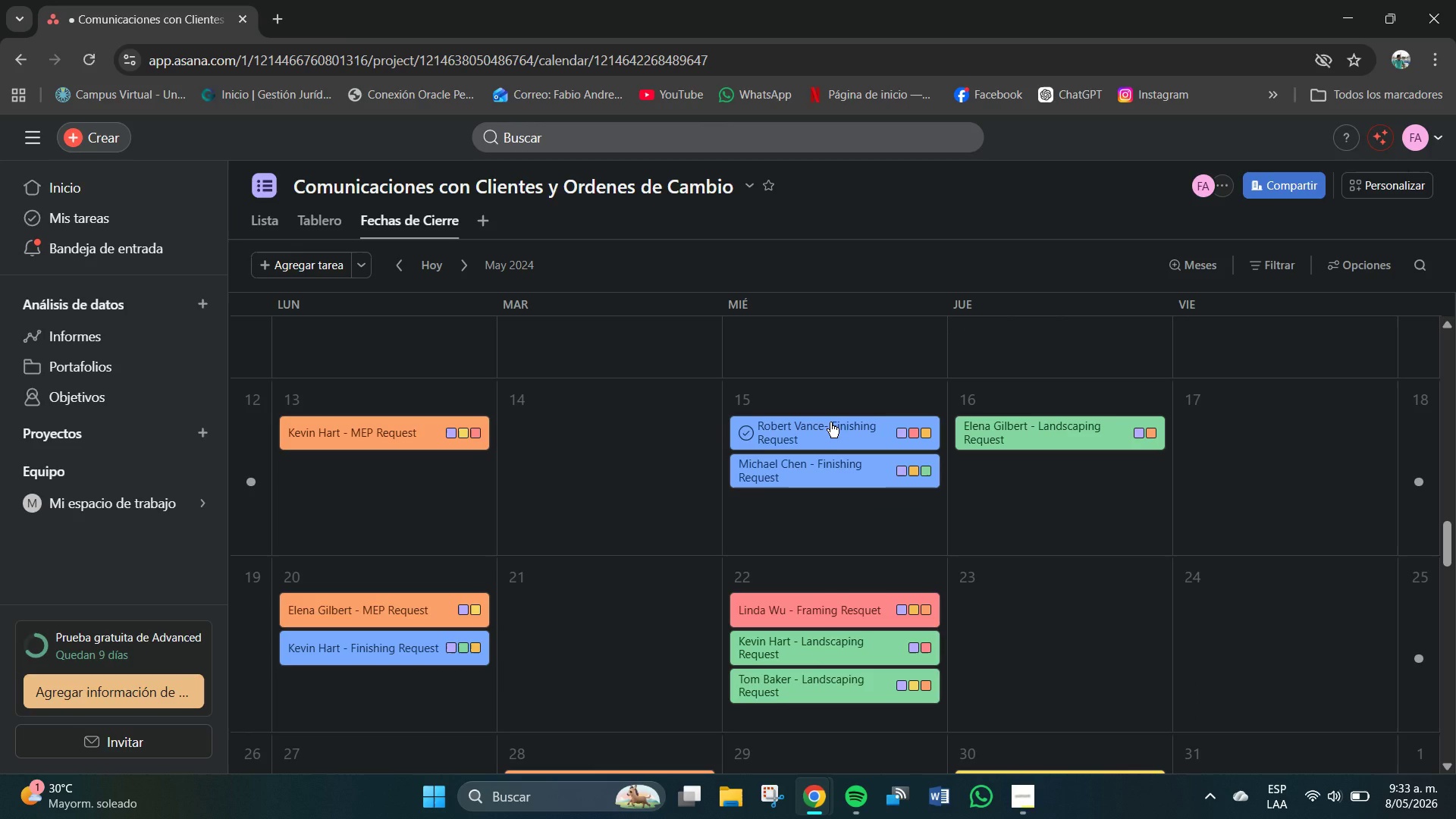 
scroll: coordinate [872, 673], scroll_direction: down, amount: 3.0
 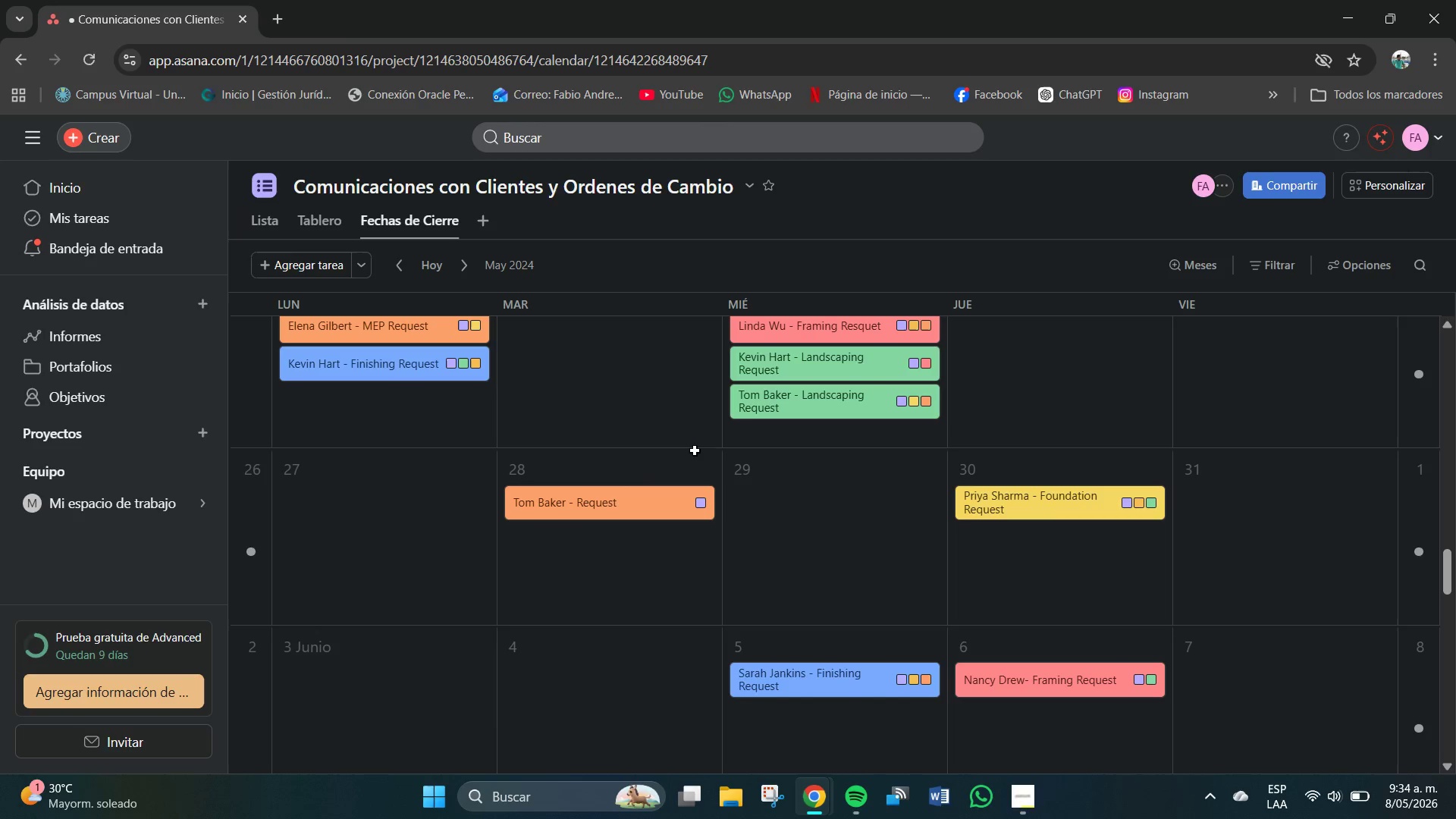 
wait(6.86)
 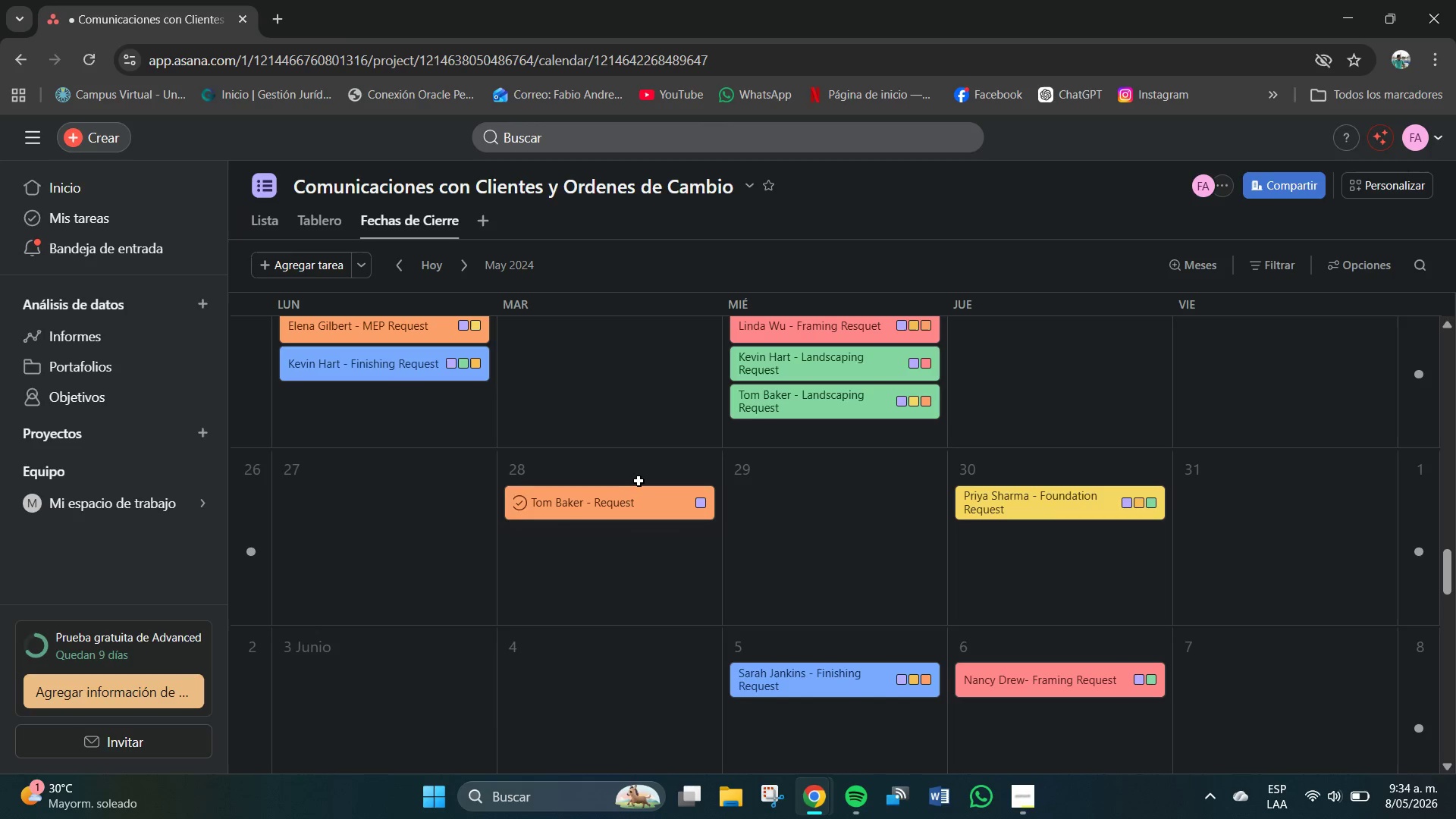 
scroll: coordinate [856, 453], scroll_direction: down, amount: 4.0
 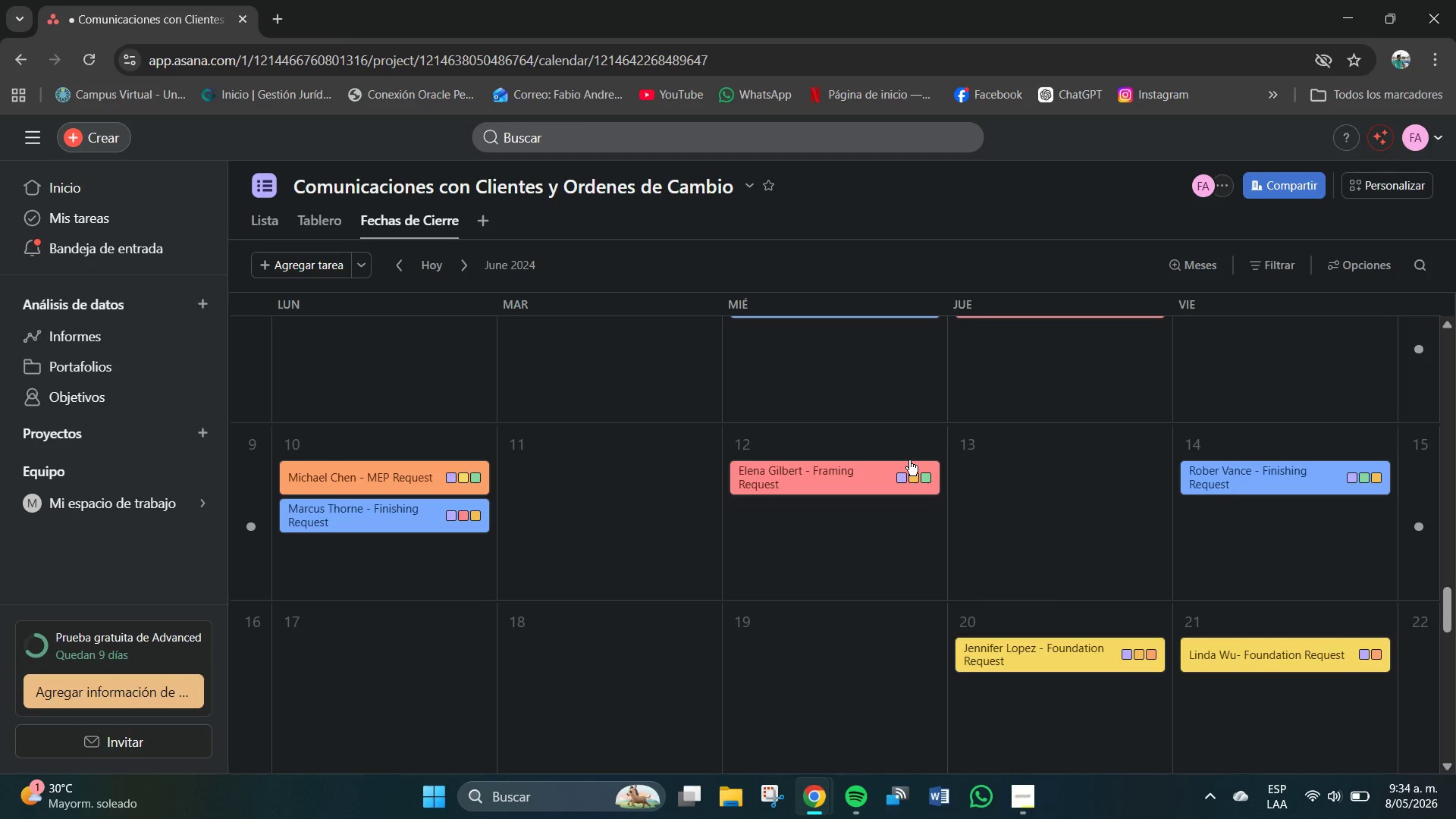 
scroll: coordinate [895, 463], scroll_direction: up, amount: 1.0
 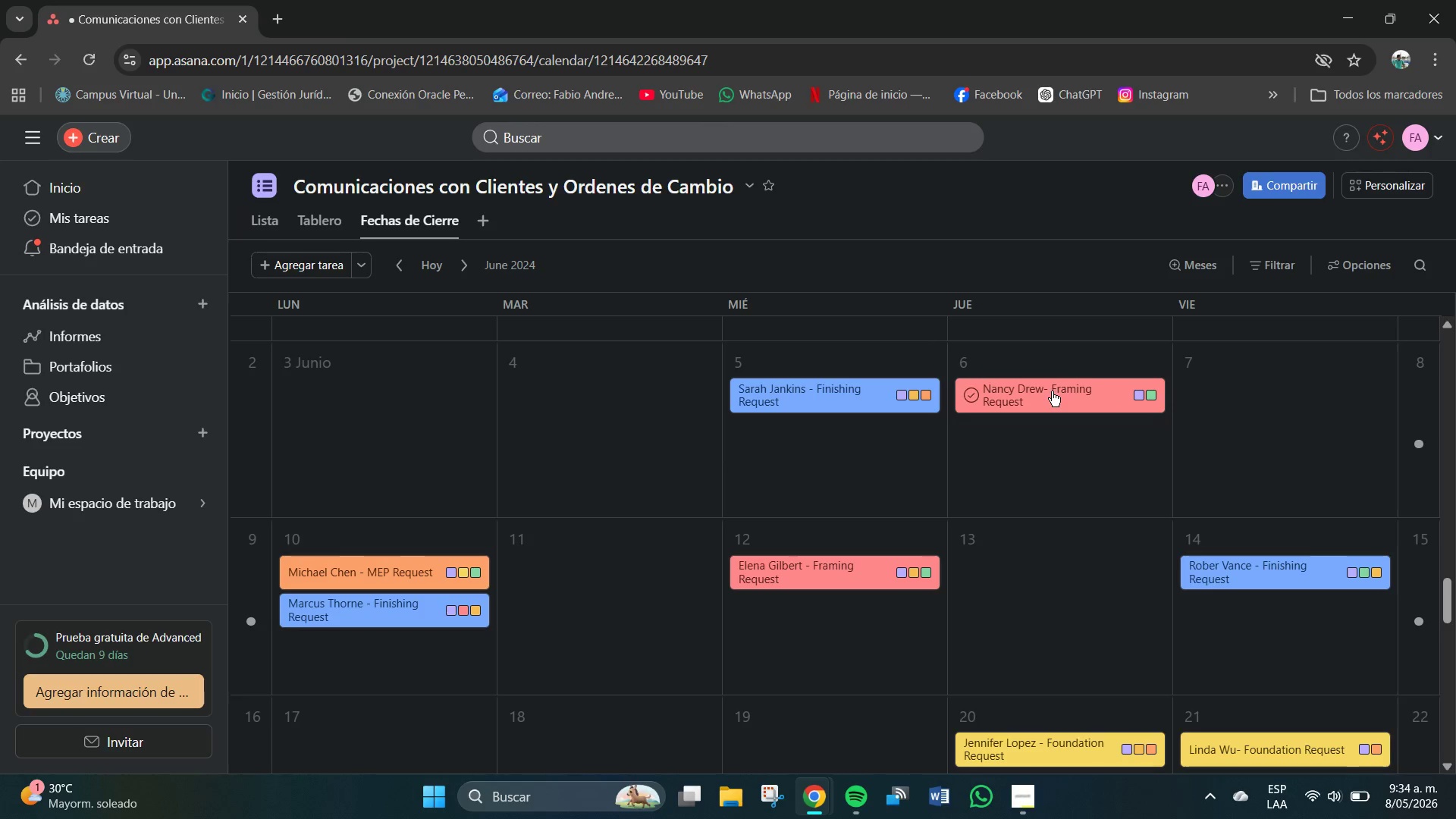 
wait(7.6)
 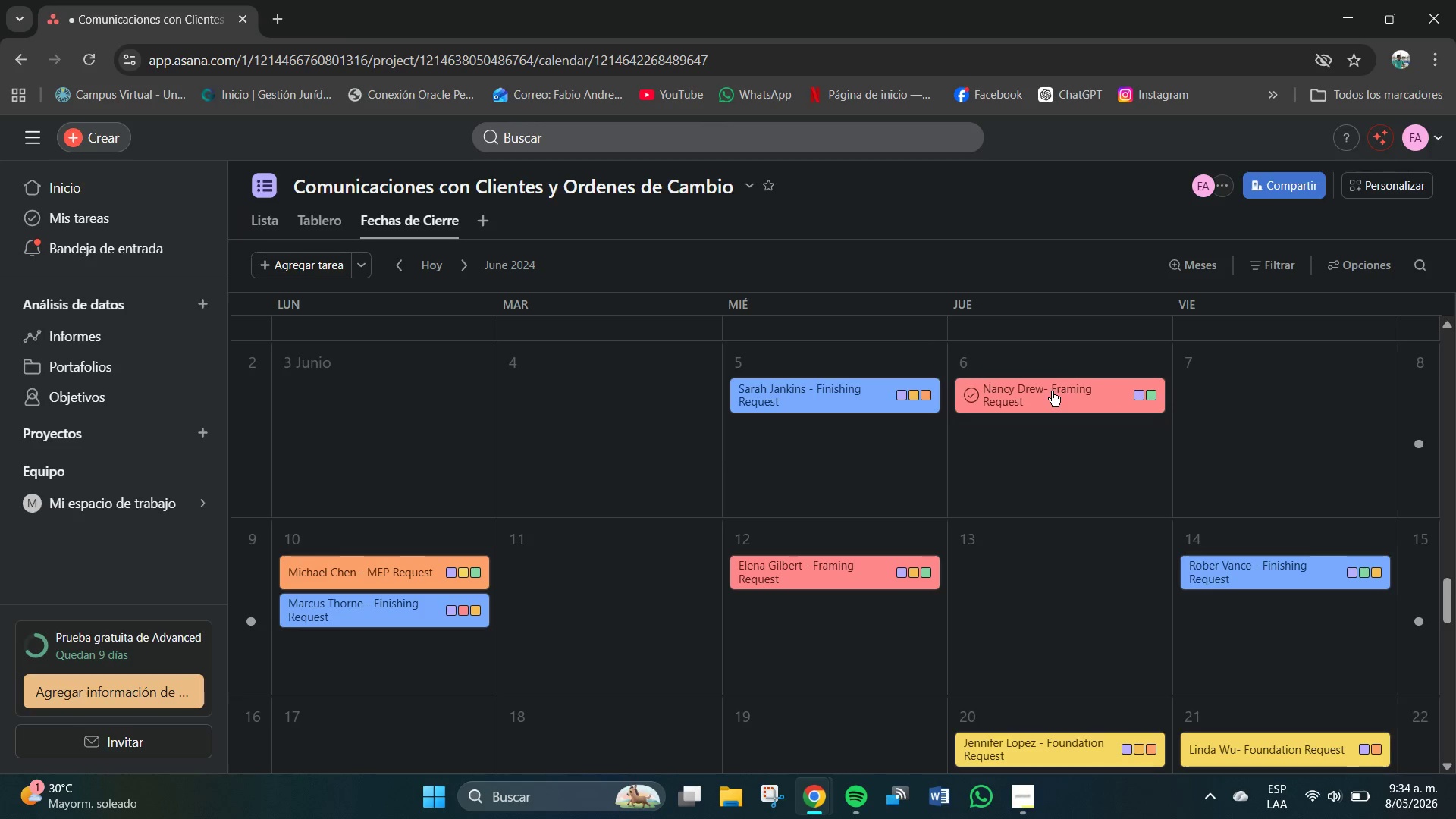 
scroll: coordinate [932, 627], scroll_direction: down, amount: 12.0
 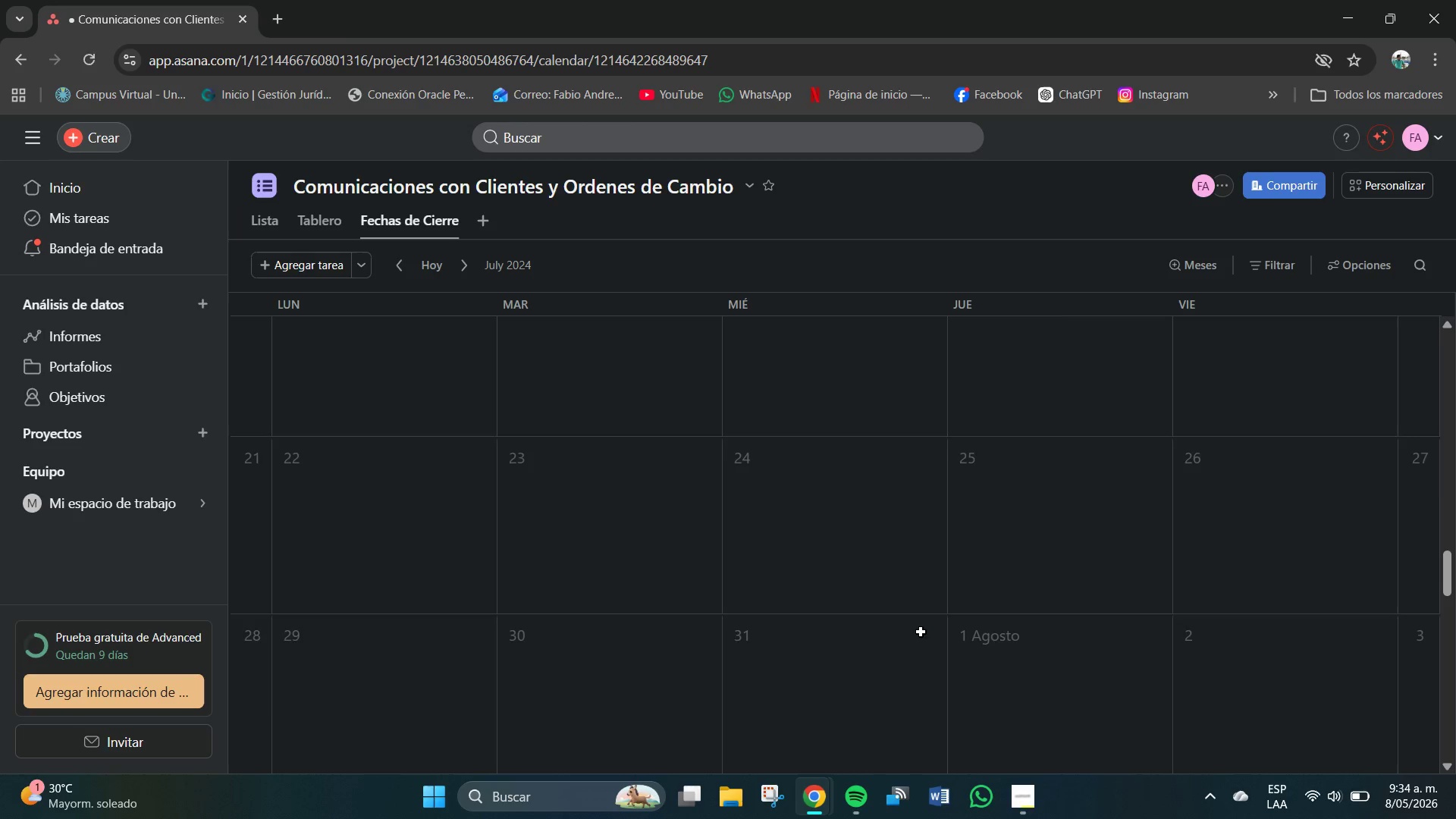 
scroll: coordinate [918, 629], scroll_direction: up, amount: 24.0
 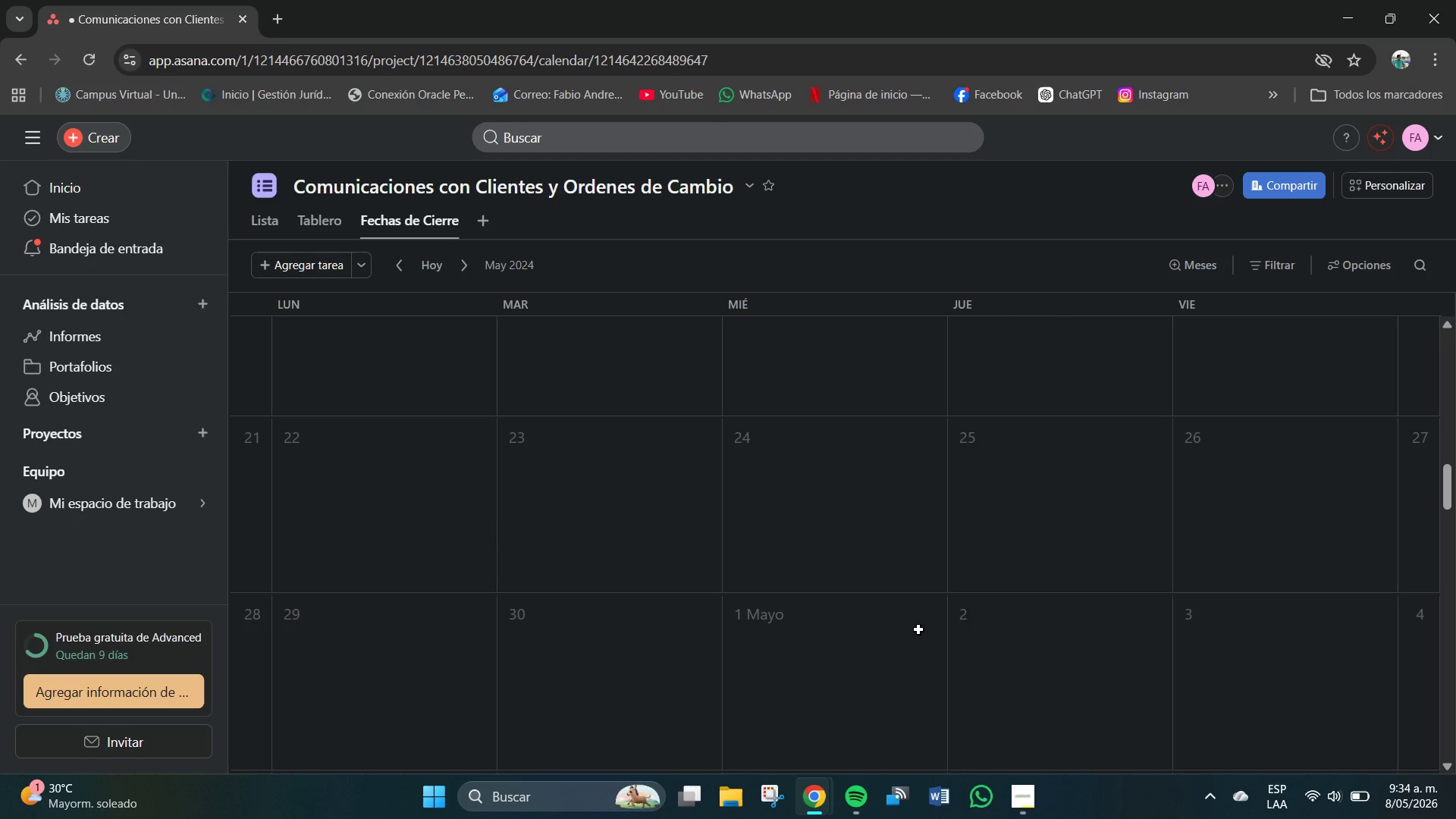 
scroll: coordinate [846, 613], scroll_direction: down, amount: 5.0
 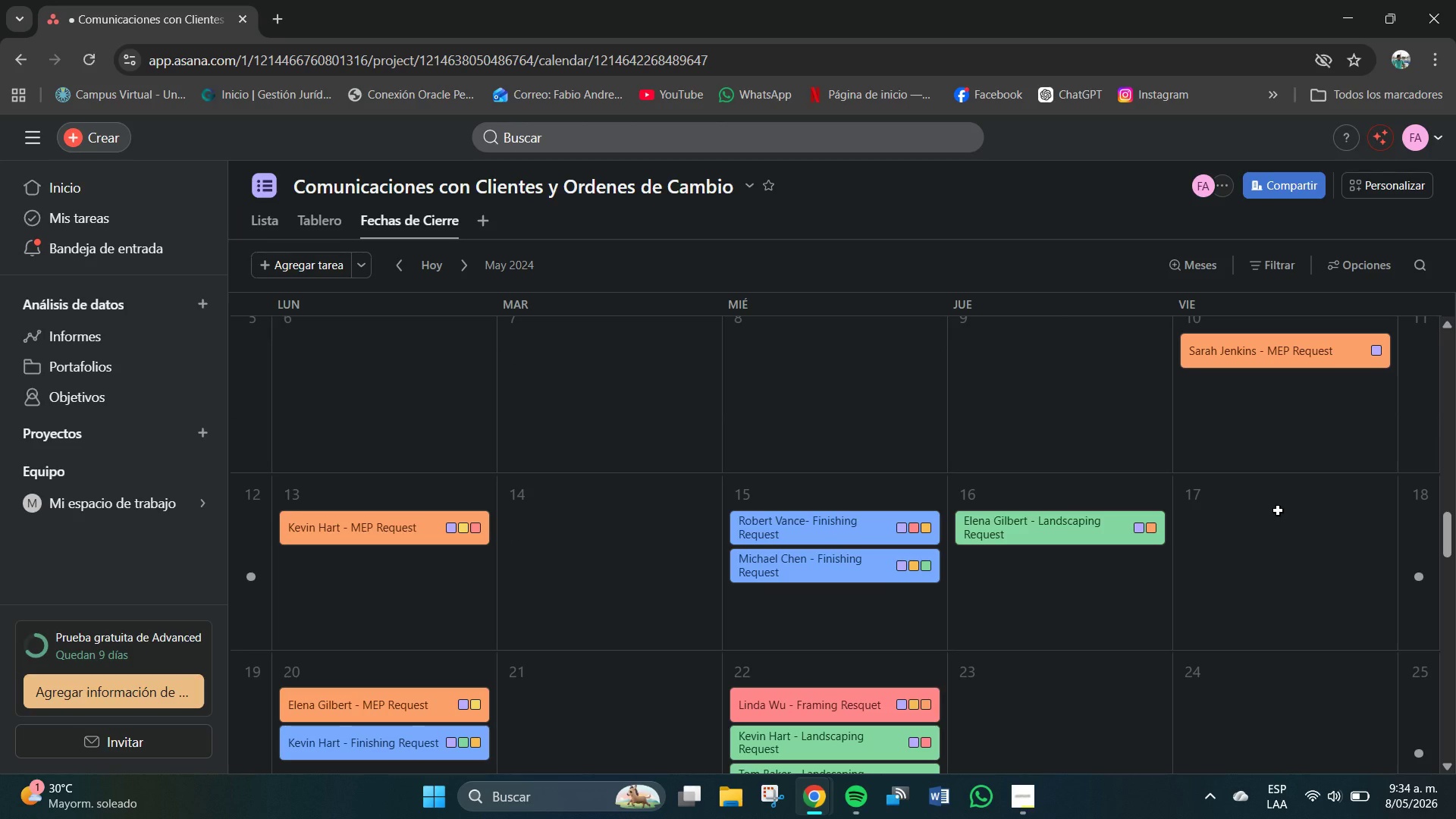 
wait(8.15)
 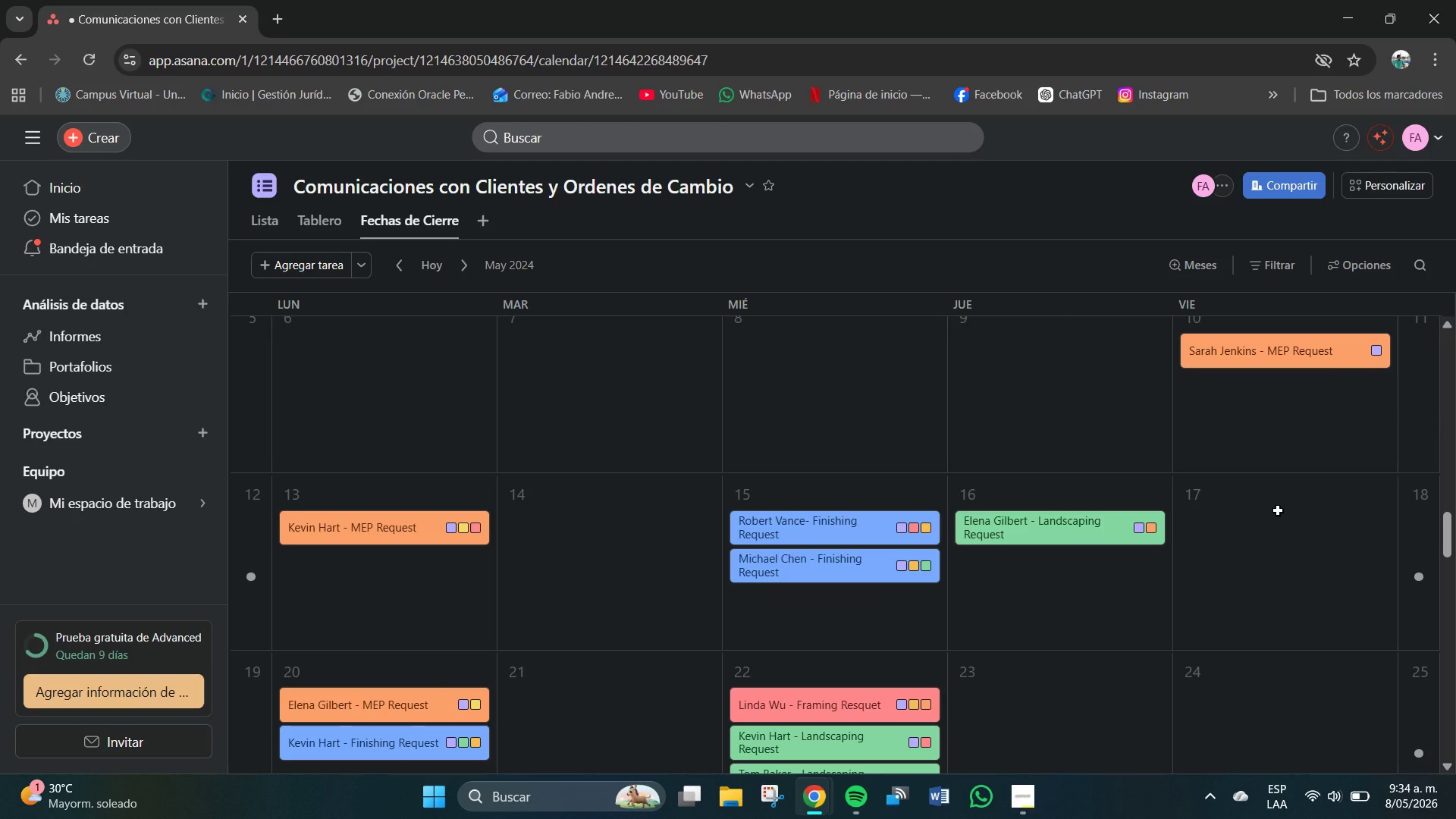 
left_click([311, 213])
 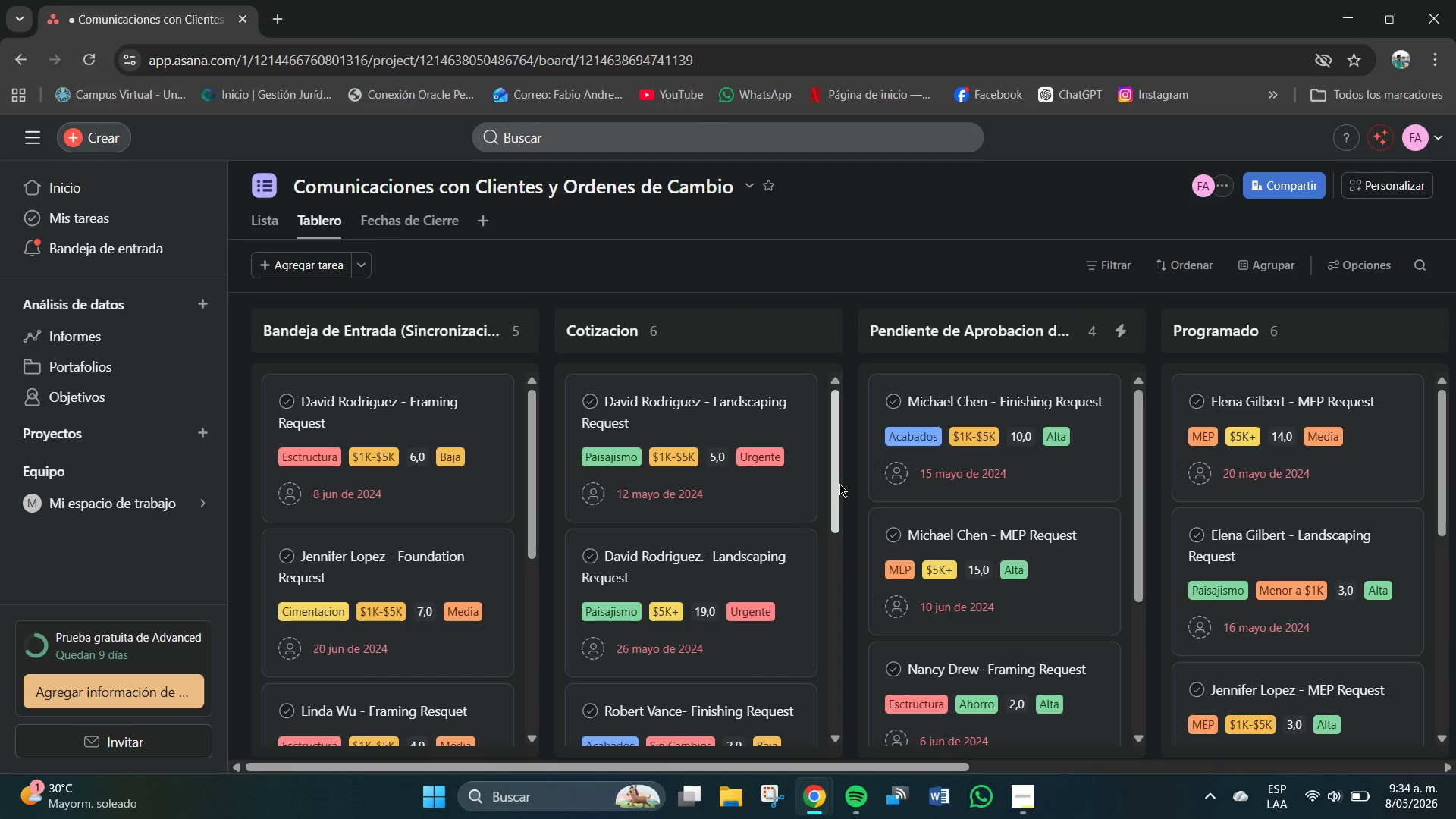 
hold_key(key=ControlLeft, duration=0.66)
scroll: coordinate [839, 485], scroll_direction: down, amount: 2.0
 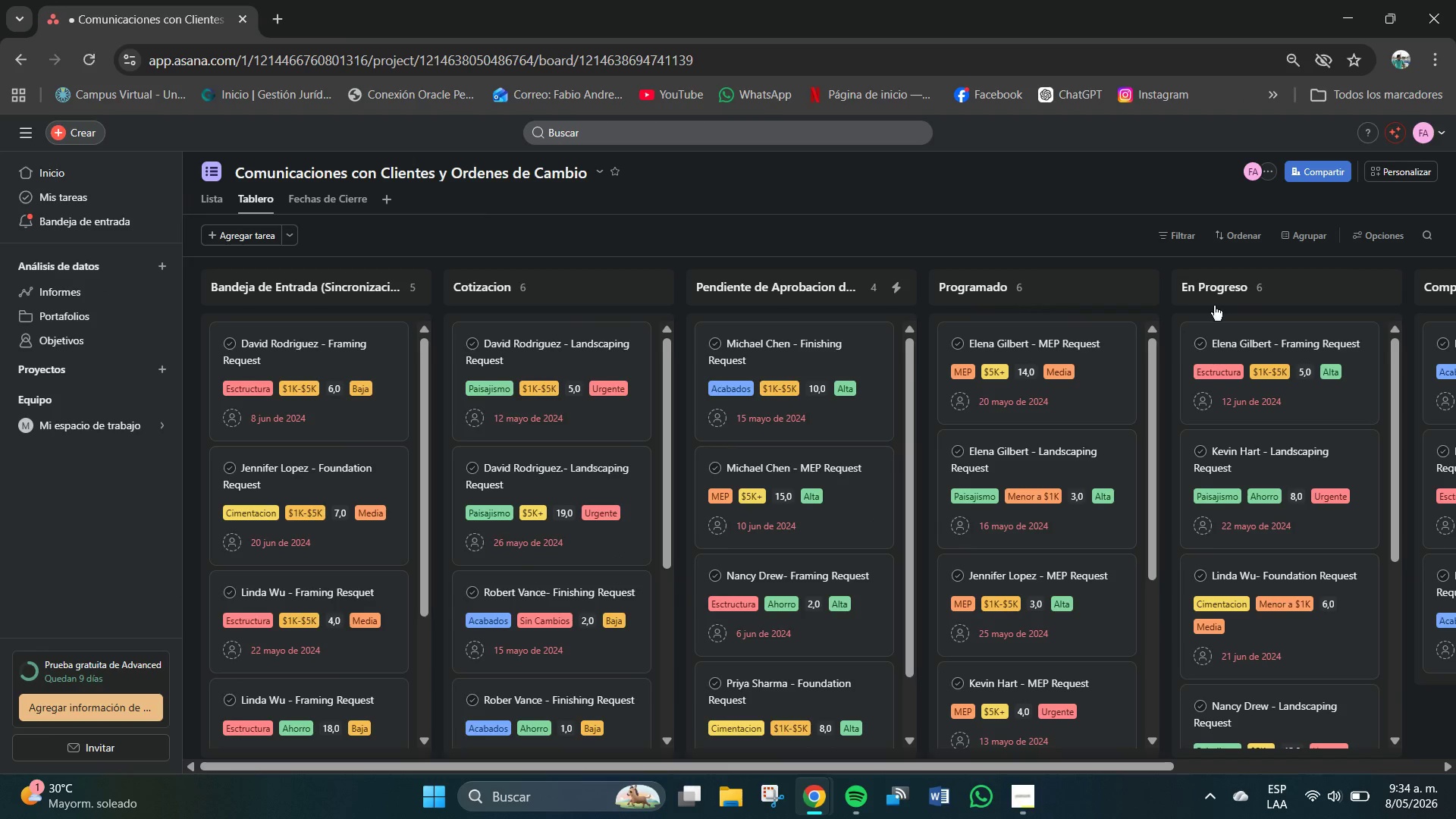 
left_click_drag(start_coordinate=[1024, 767], to_coordinate=[905, 742])
 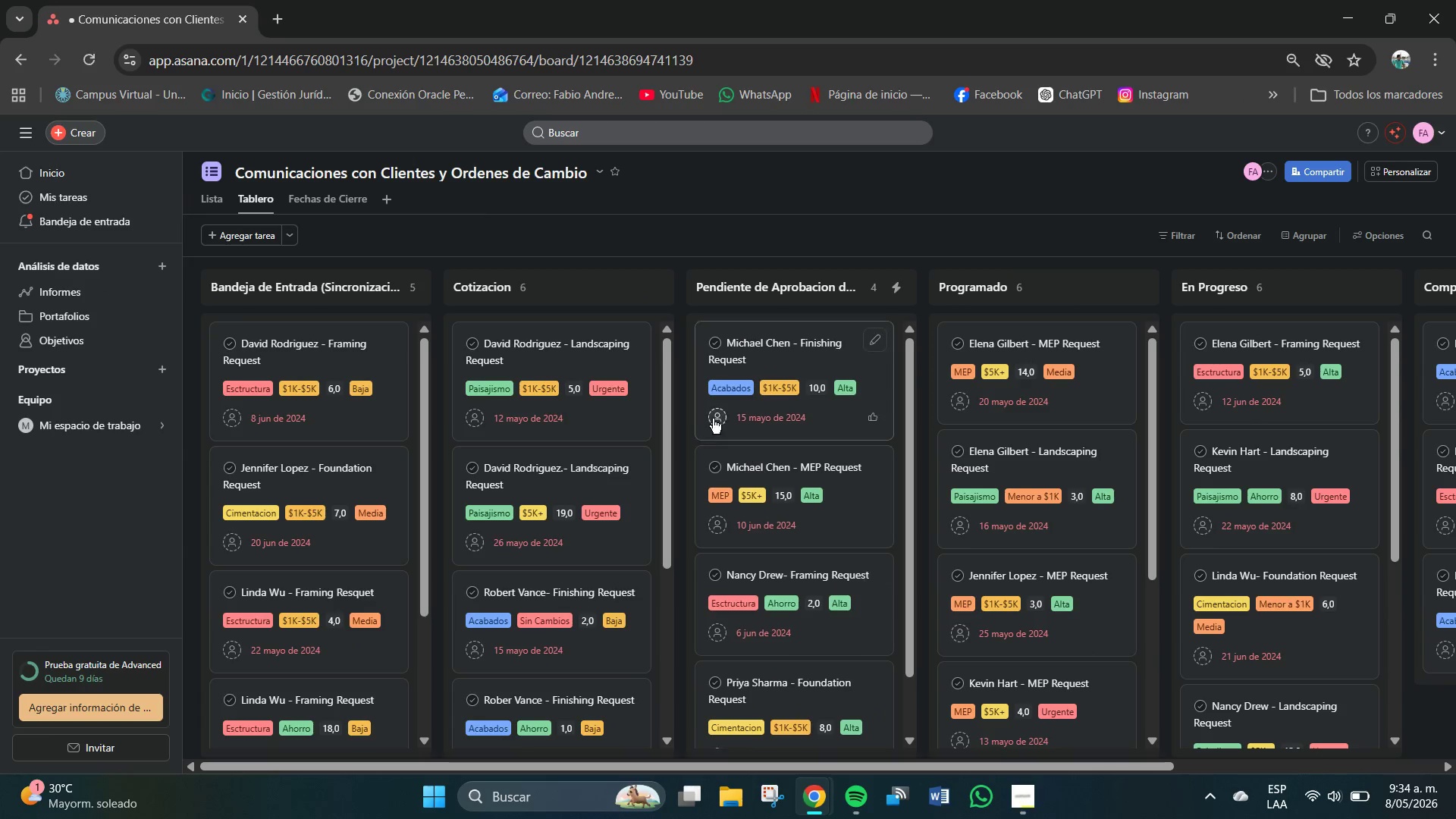 
scroll: coordinate [692, 531], scroll_direction: none, amount: 0.0
 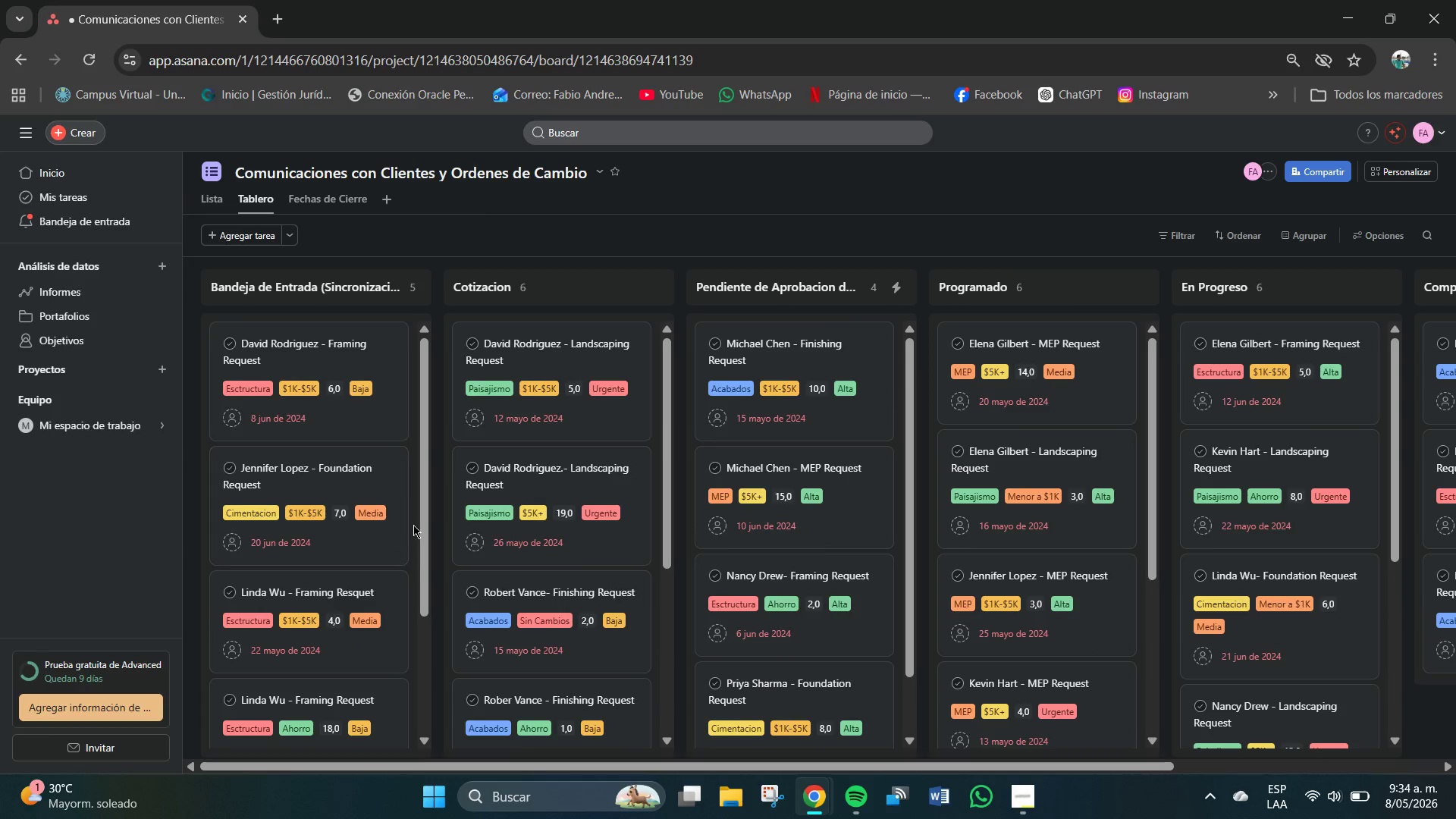 
scroll: coordinate [403, 530], scroll_direction: up, amount: 1.0
 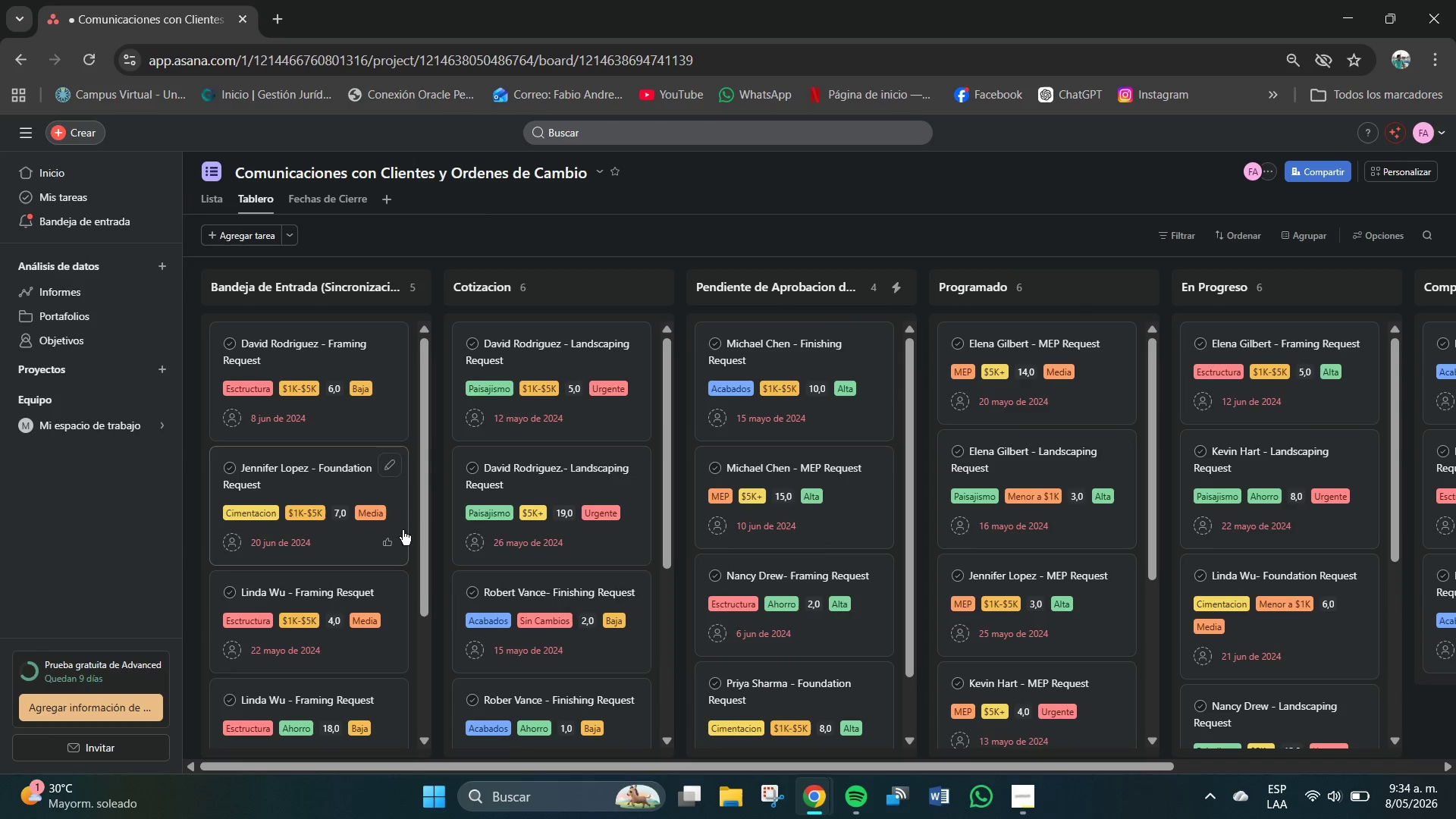 
scroll: coordinate [780, 557], scroll_direction: down, amount: 18.0
 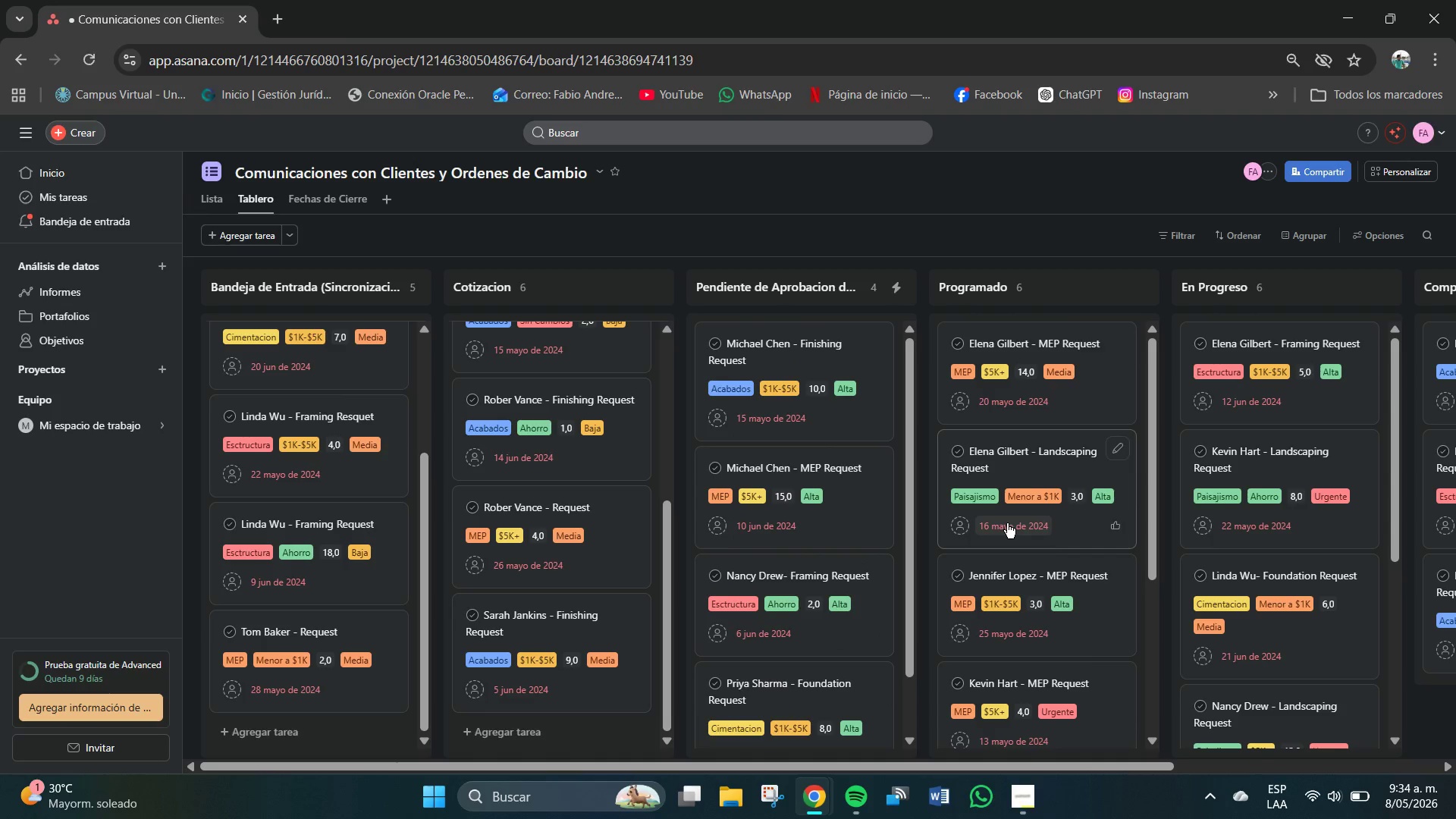 
scroll: coordinate [1271, 554], scroll_direction: up, amount: 9.0
 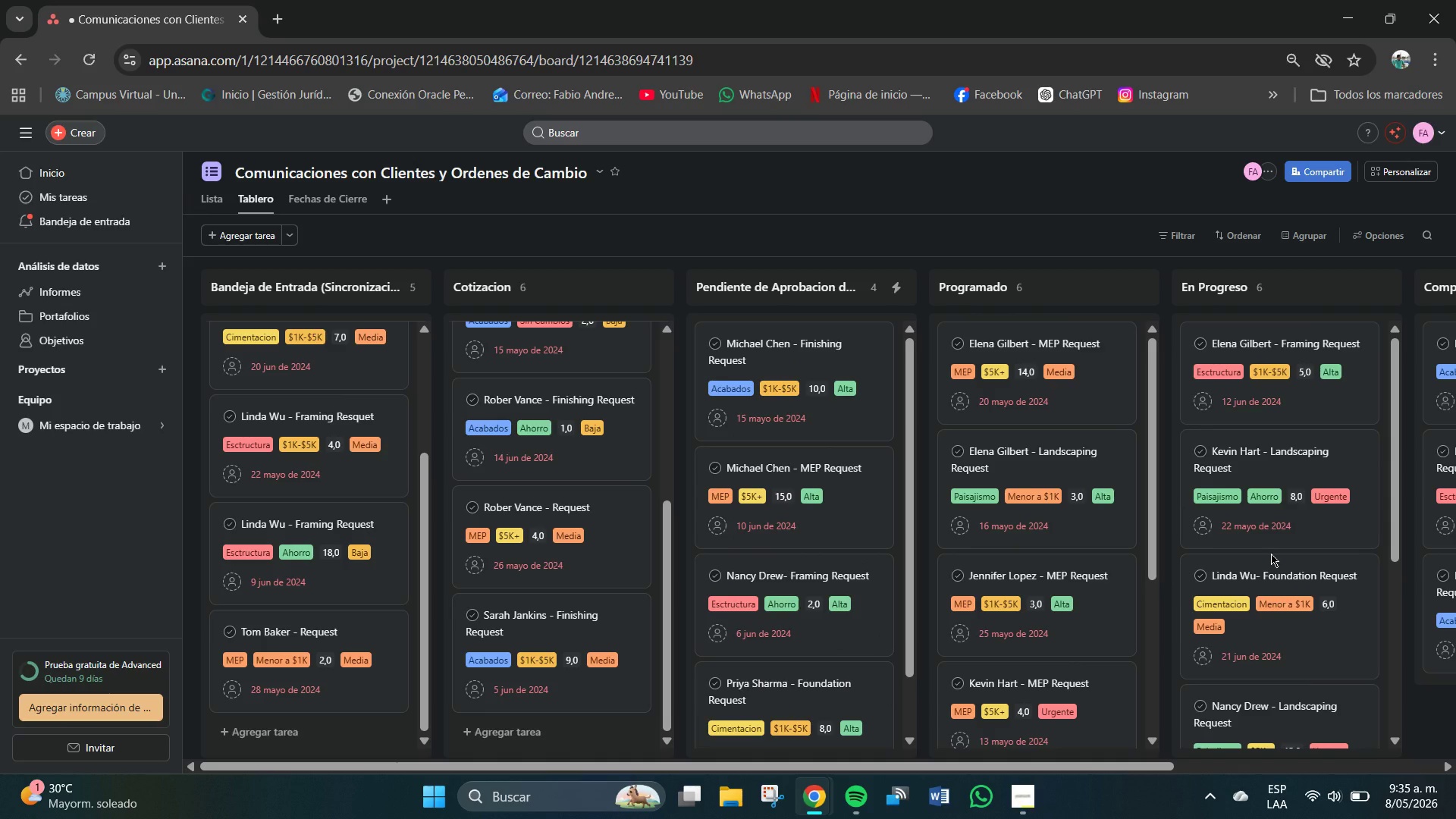 
wait(24.33)
 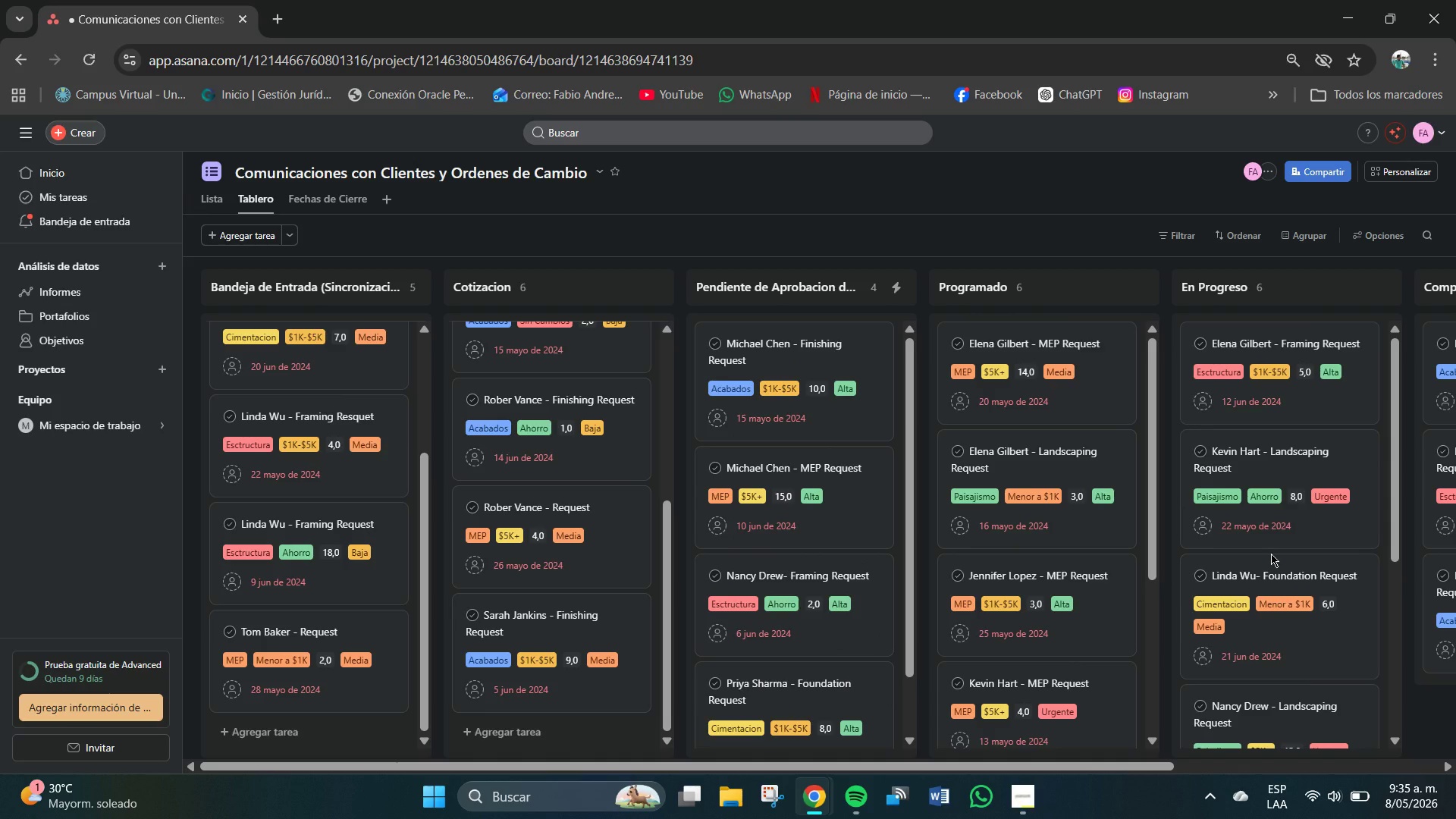 
left_click([1012, 810])